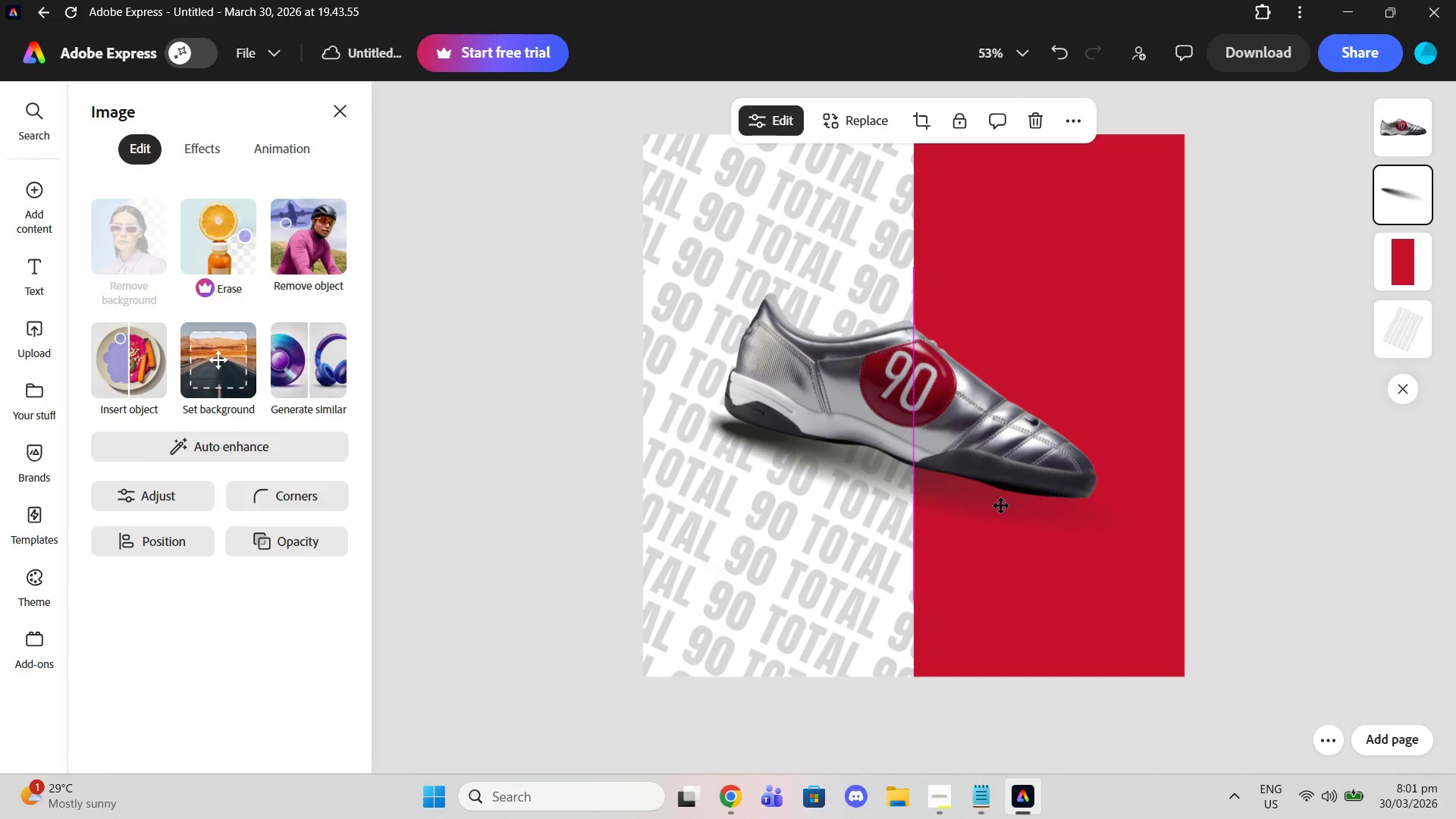 
wait(5.28)
 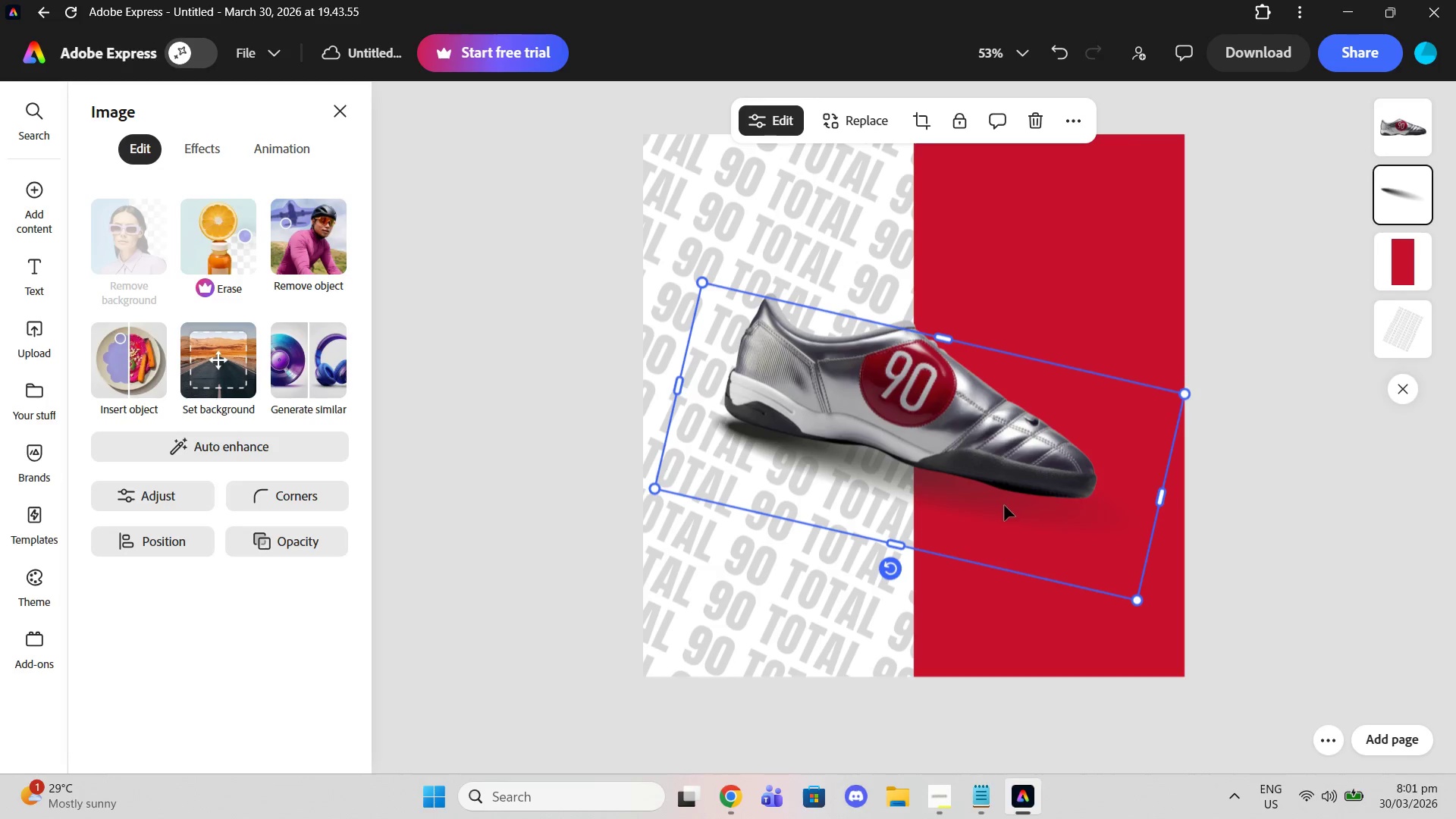 
left_click_drag(start_coordinate=[883, 563], to_coordinate=[886, 560])
 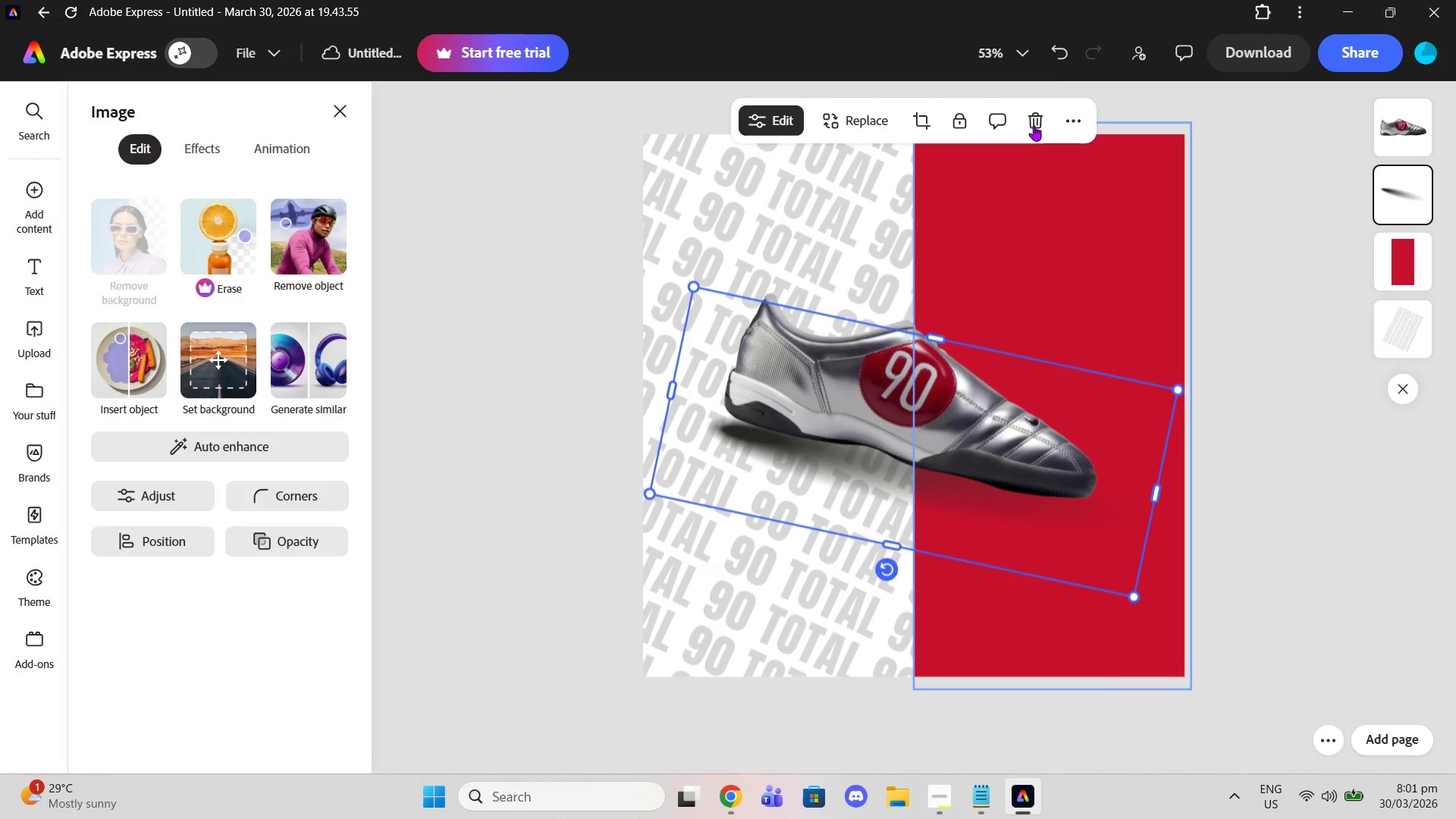 
left_click([1037, 118])
 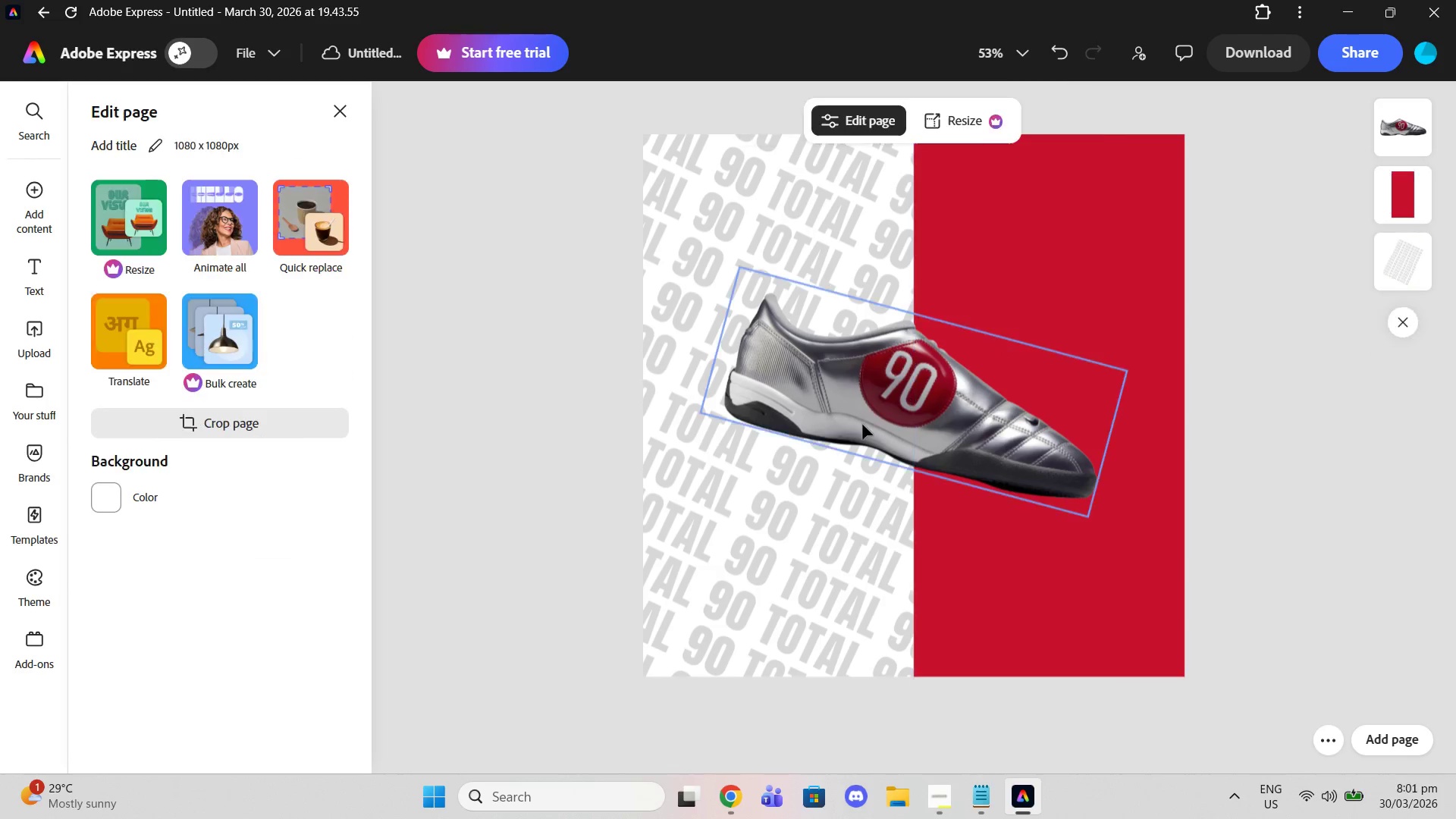 
left_click([862, 424])
 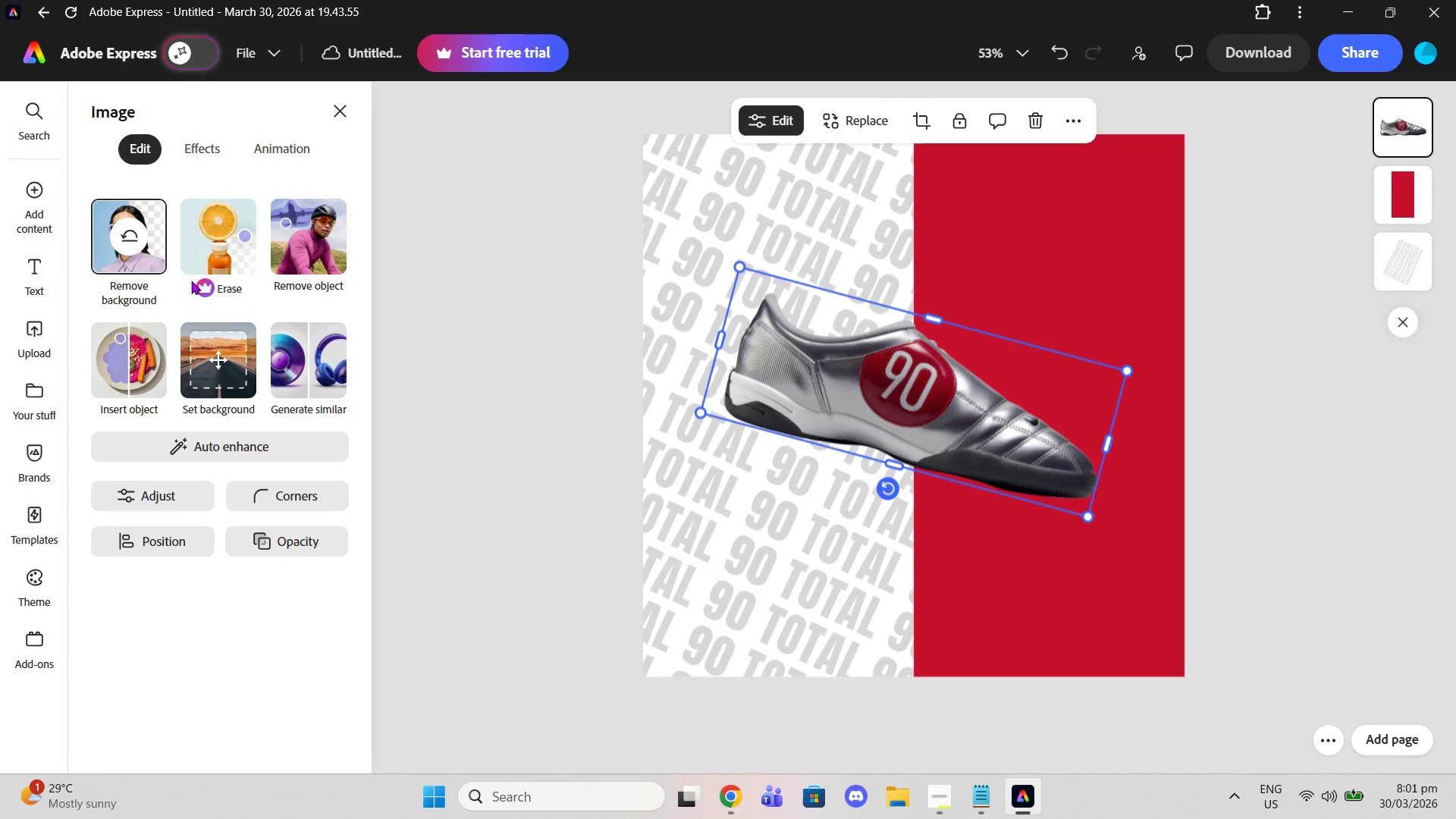 
left_click([202, 142])
 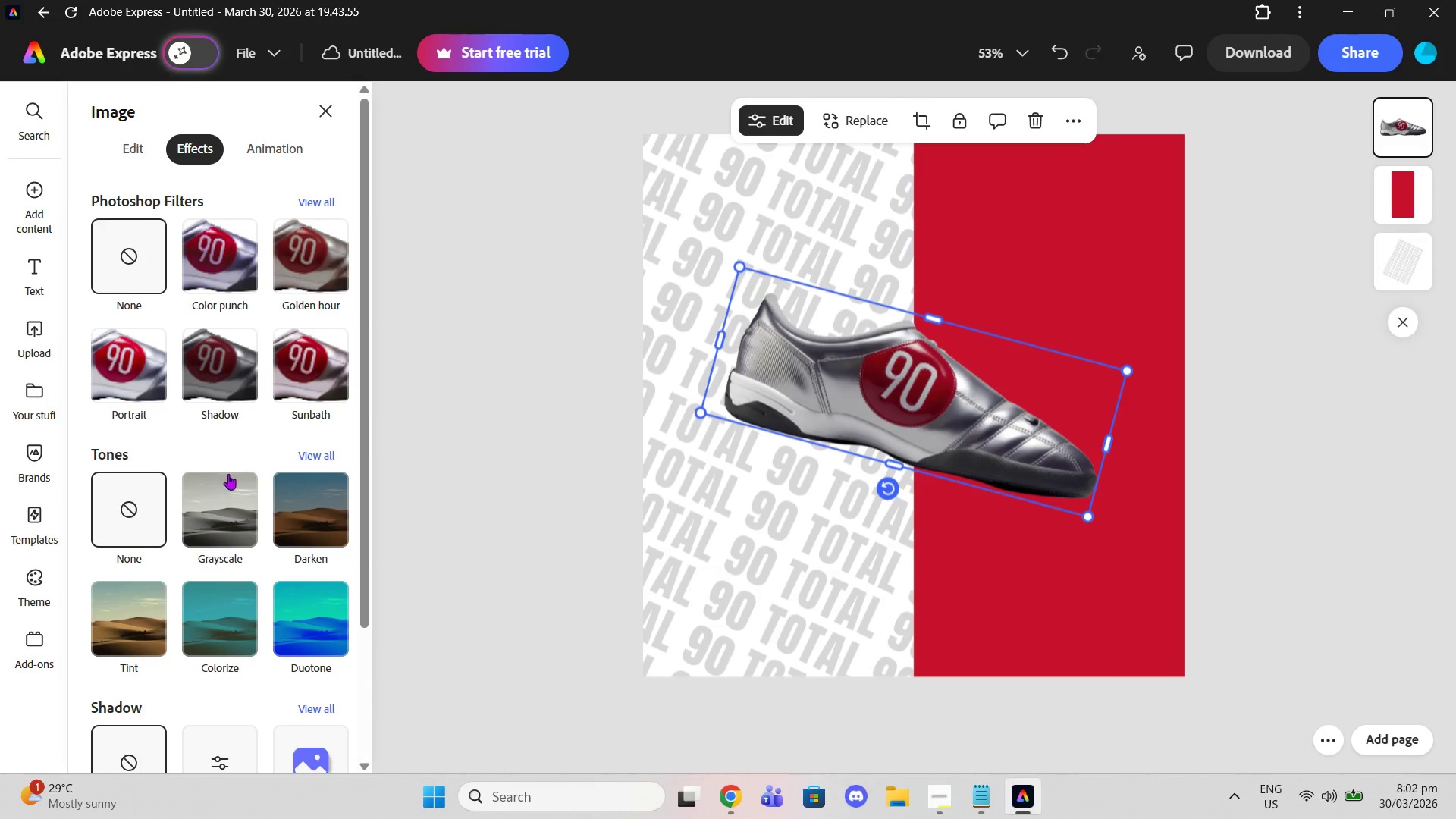 
scroll: coordinate [209, 530], scroll_direction: down, amount: 7.0
 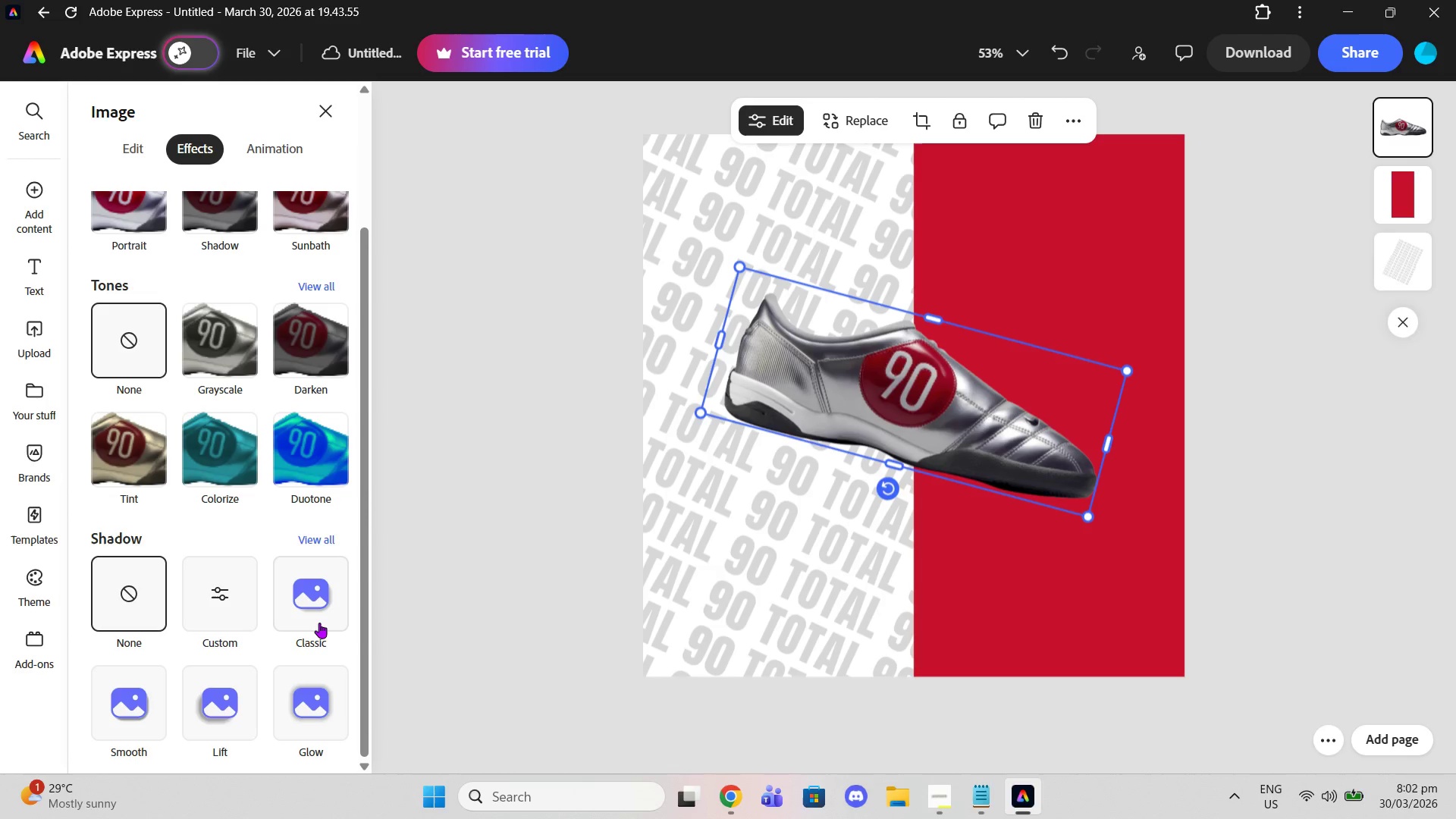 
left_click([319, 623])
 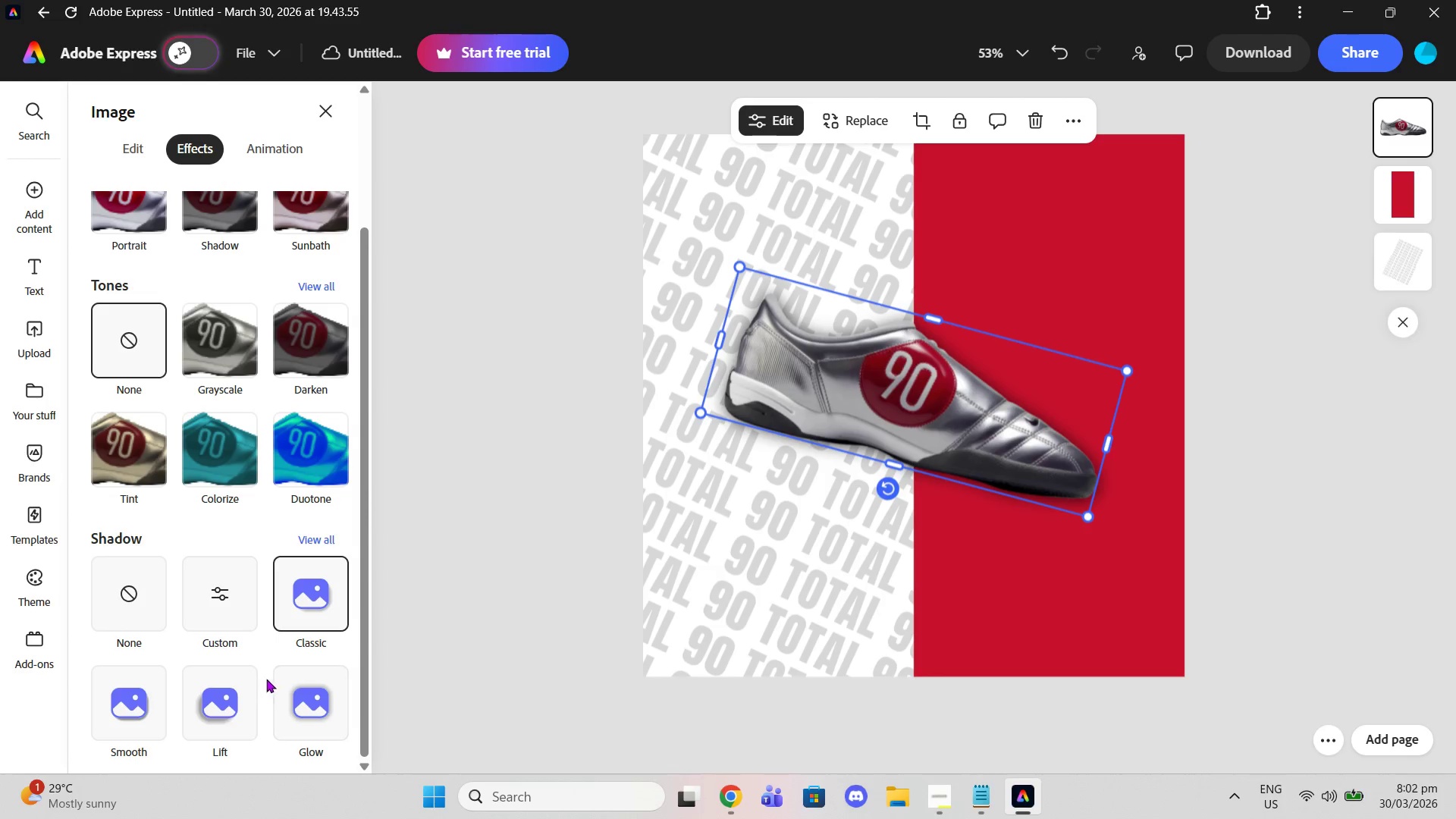 
left_click([234, 705])
 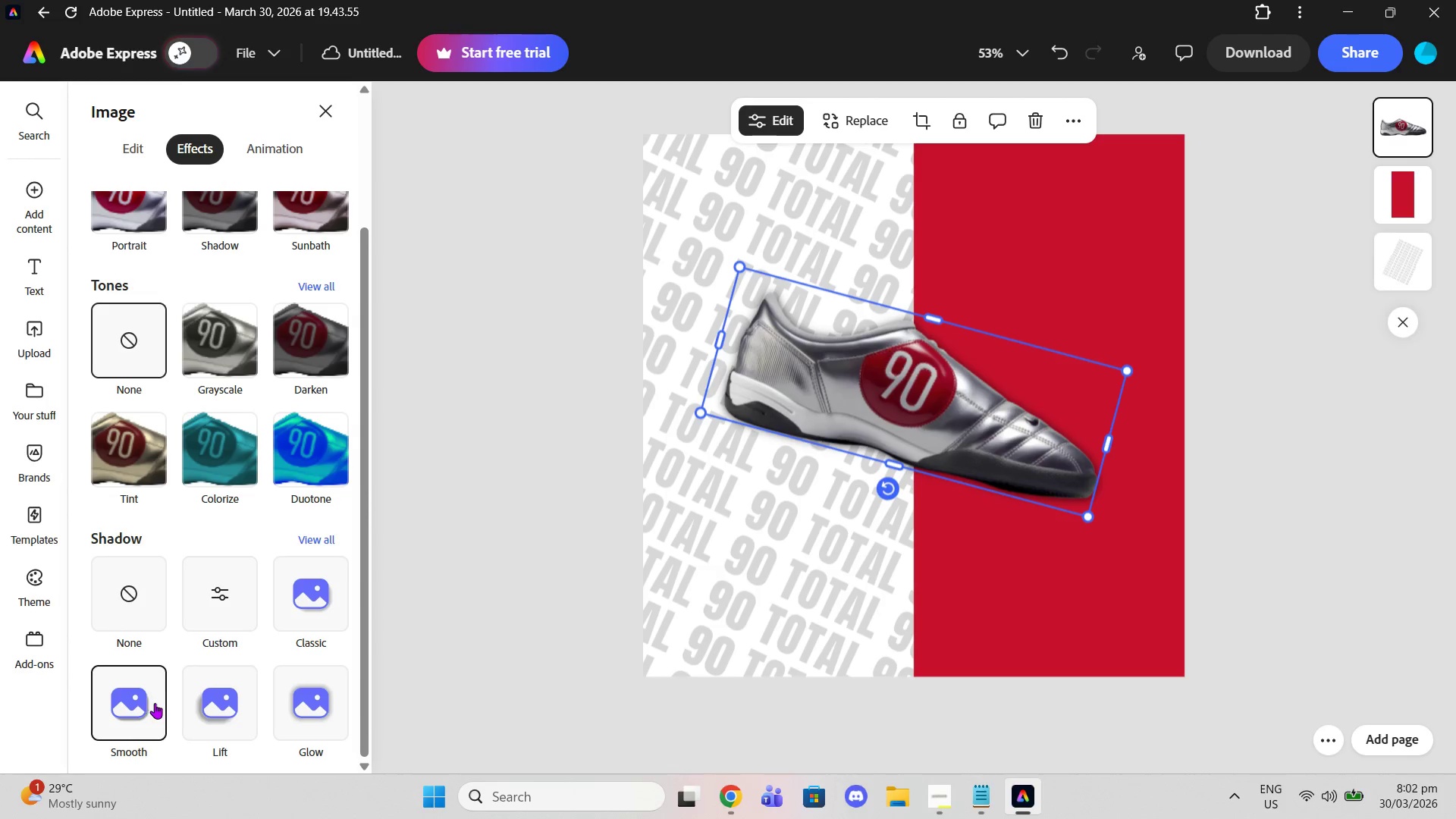 
left_click([206, 714])
 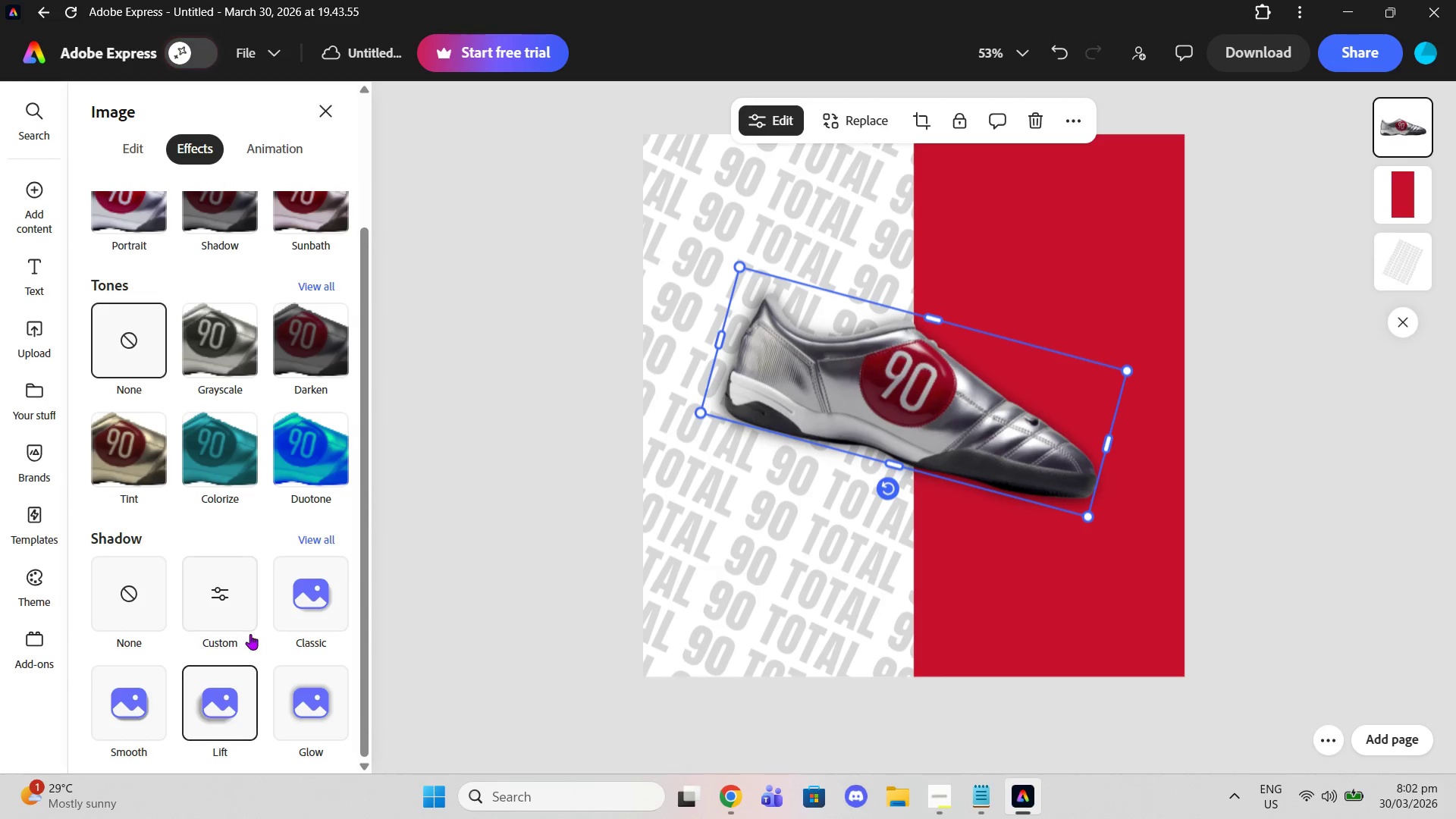 
left_click([221, 689])
 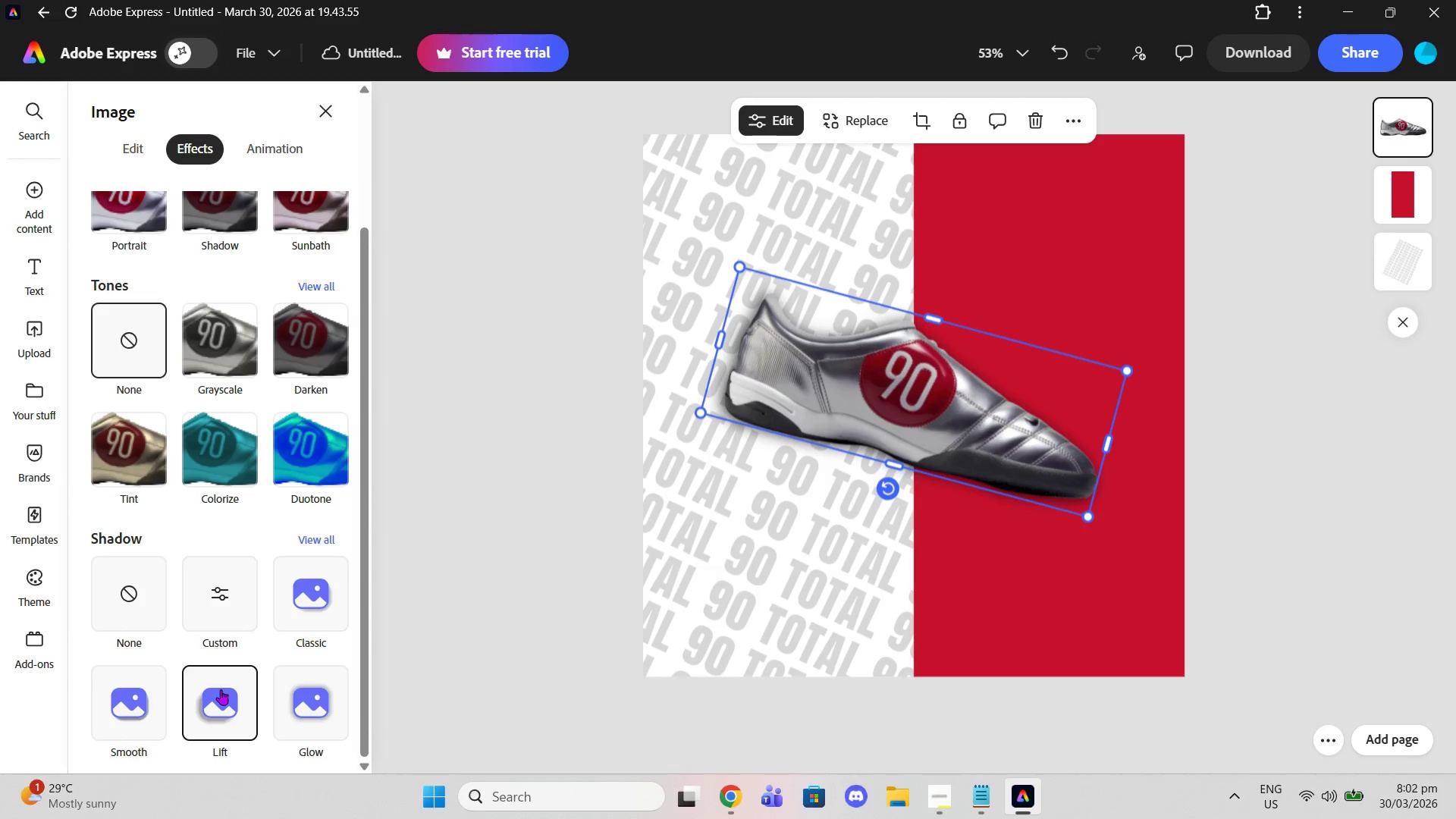 
scroll: coordinate [250, 634], scroll_direction: down, amount: 2.0
 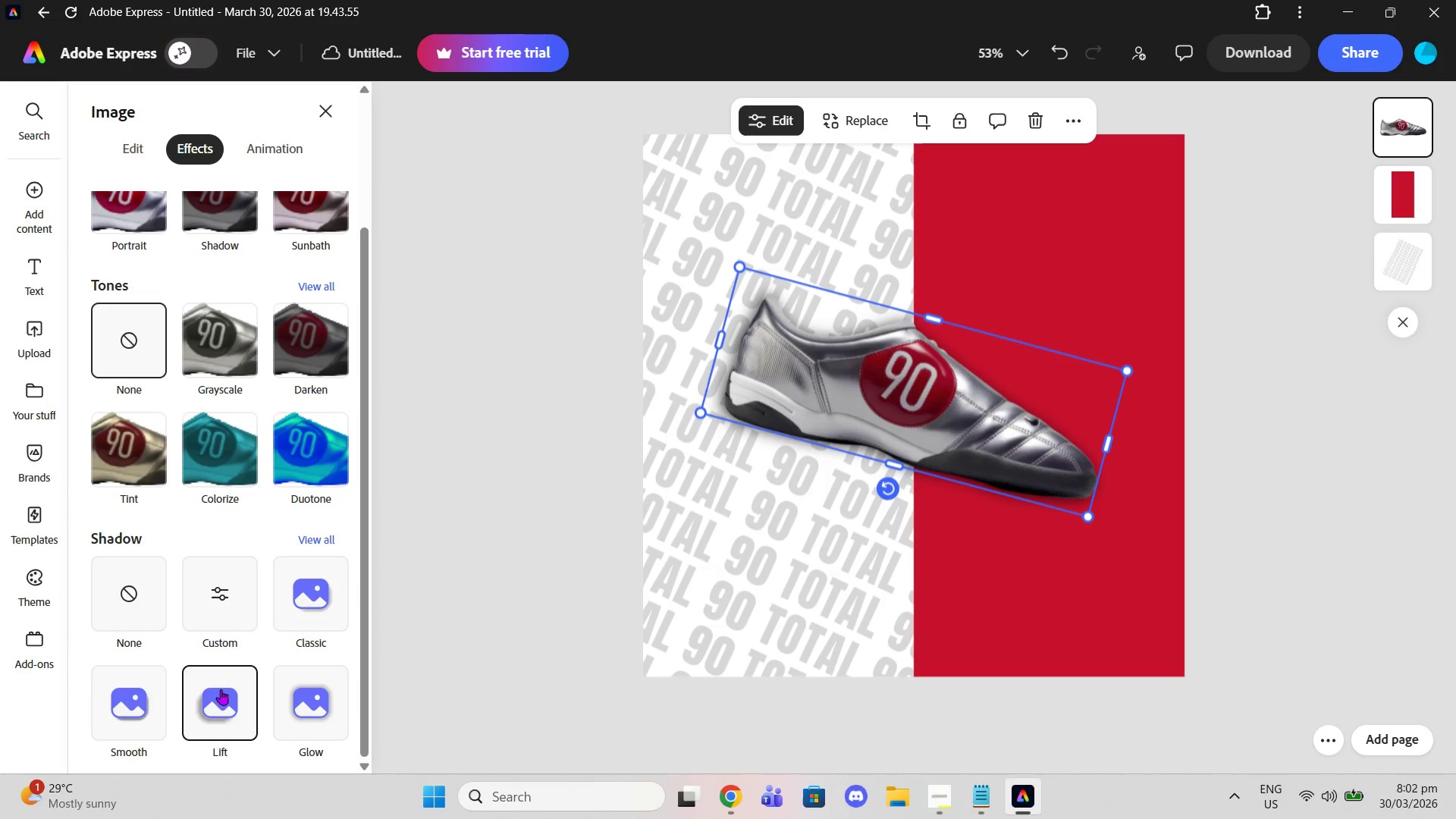 
double_click([221, 689])
 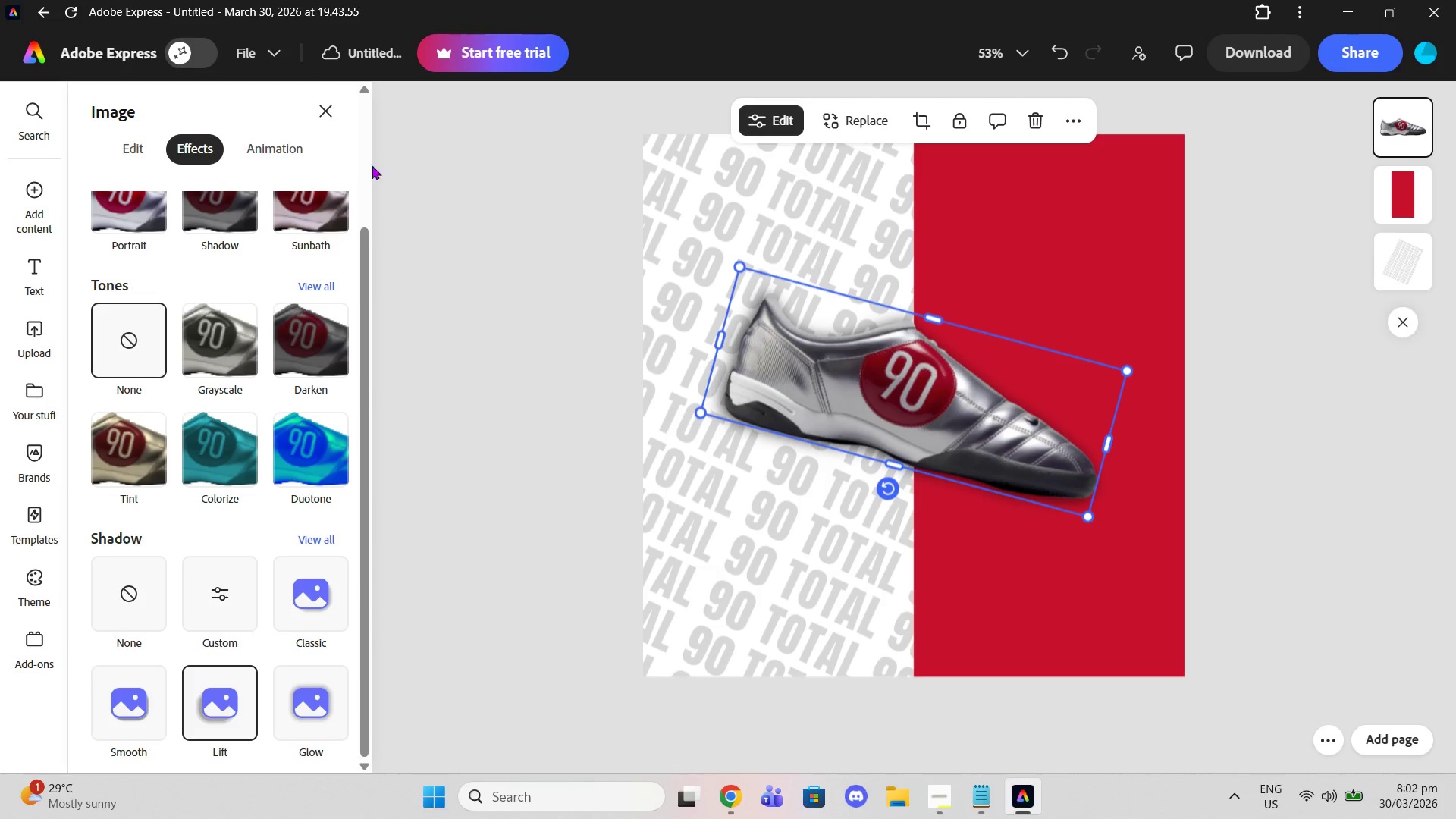 
left_click([778, 127])
 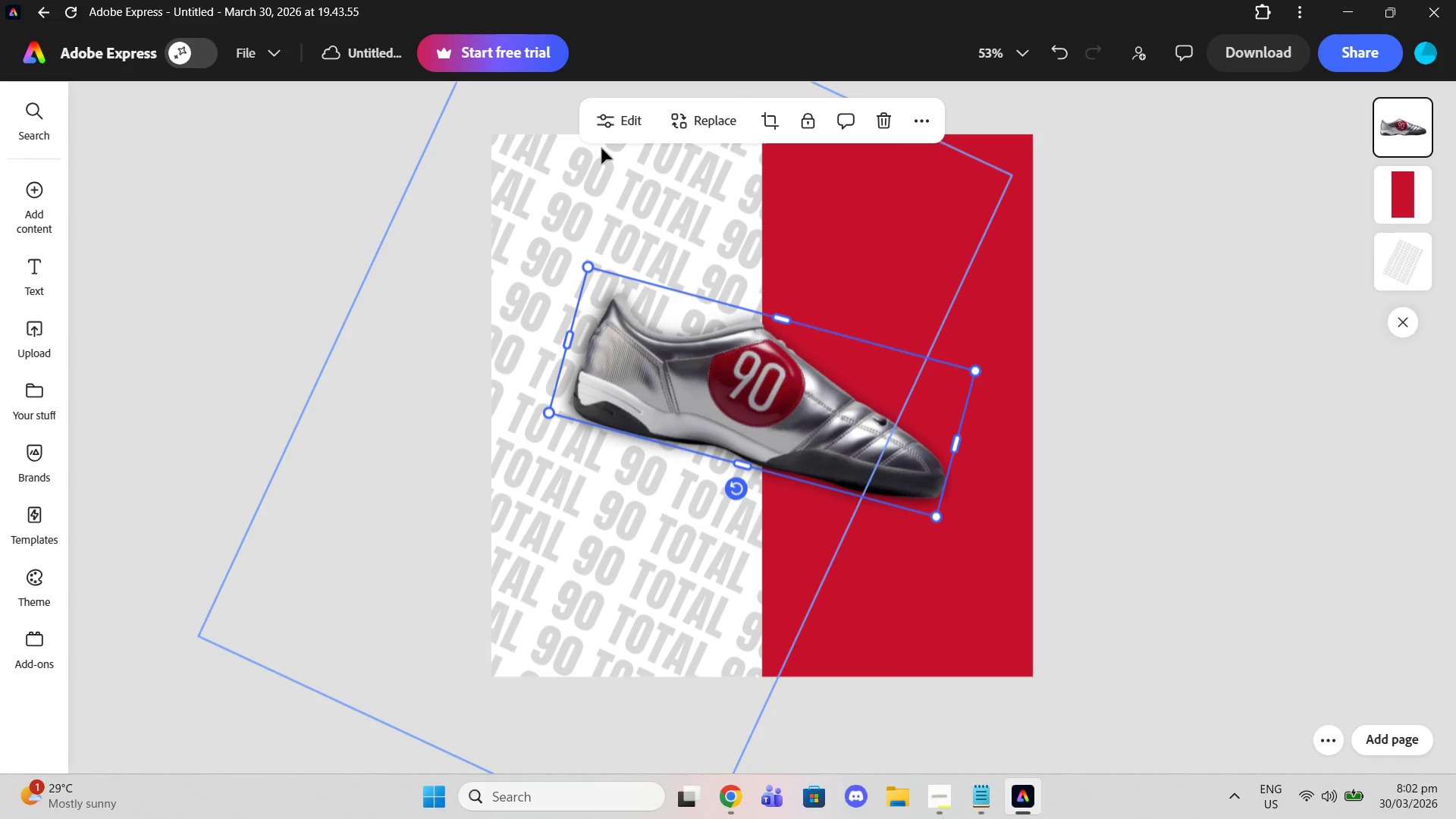 
left_click([620, 127])
 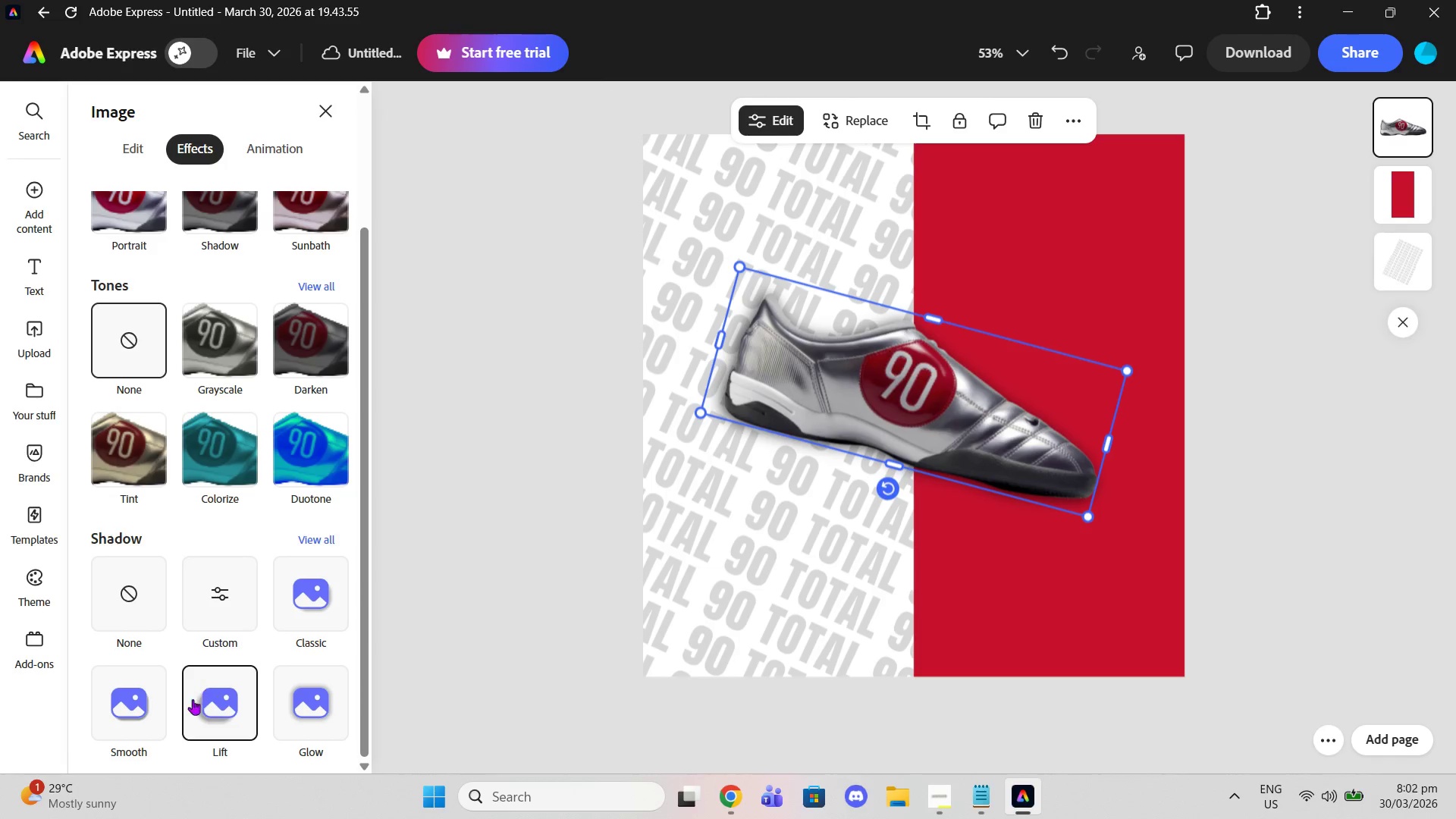 
scroll: coordinate [183, 726], scroll_direction: down, amount: 2.0
 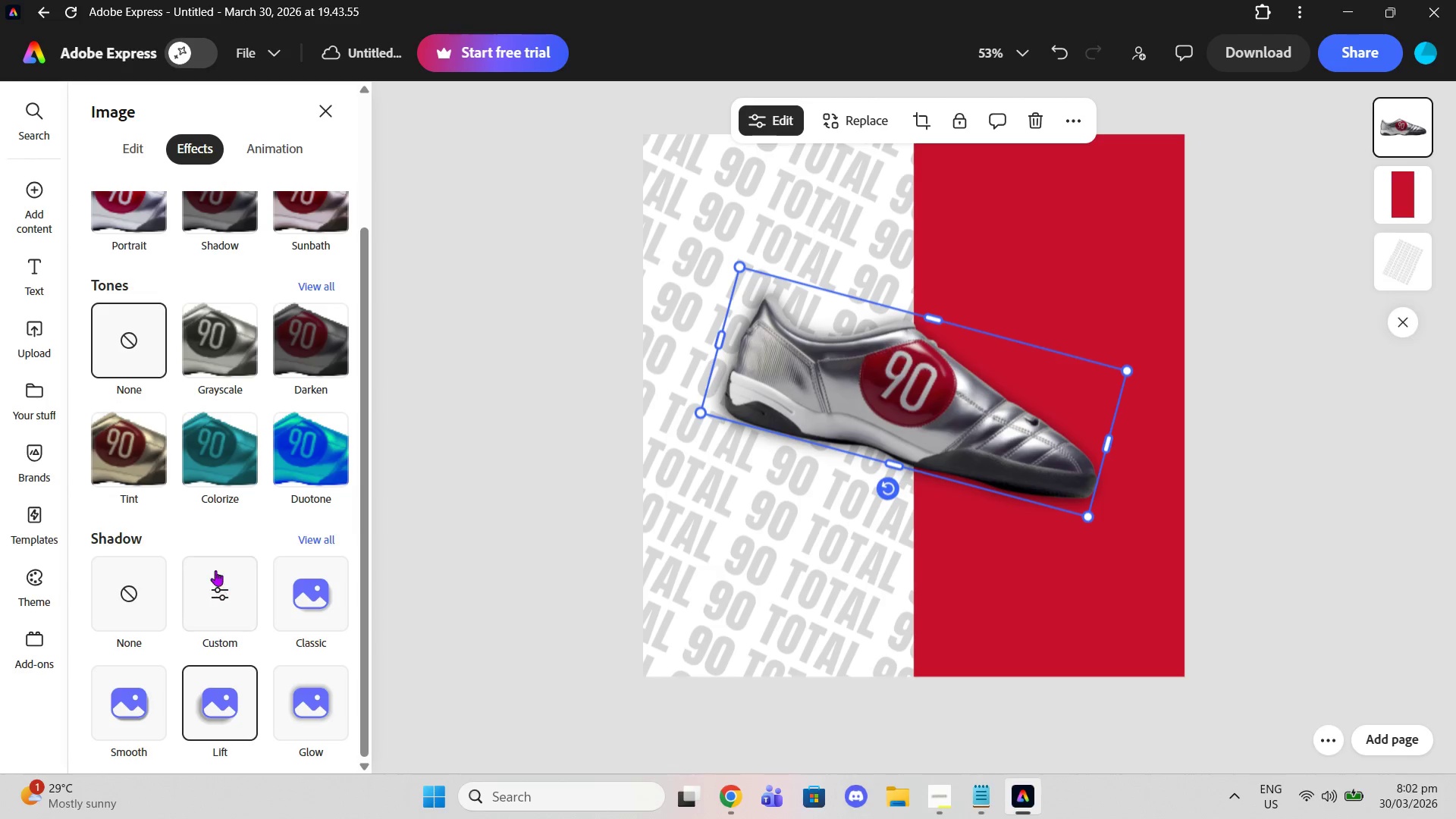 
left_click([214, 570])
 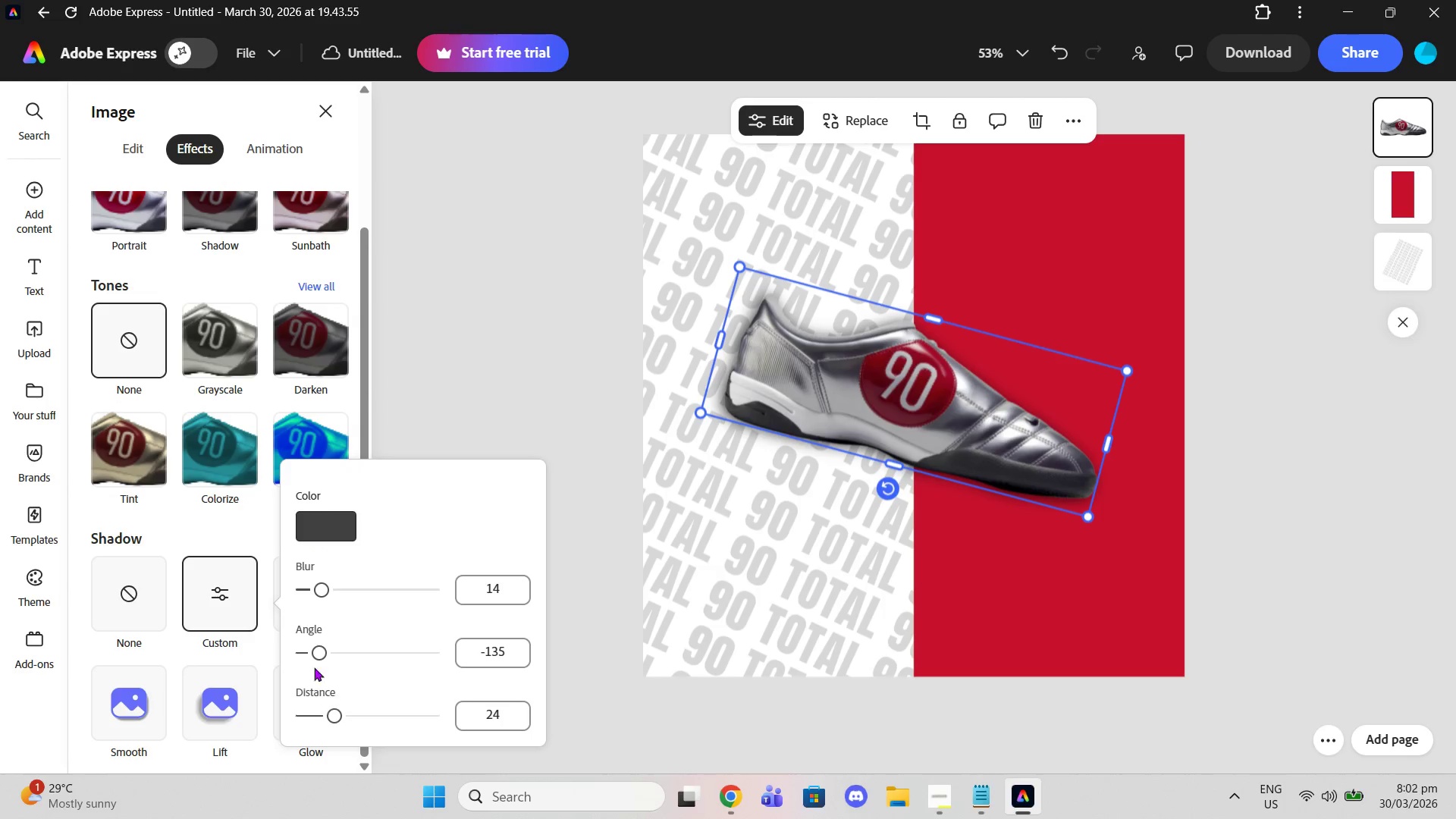 
left_click_drag(start_coordinate=[314, 650], to_coordinate=[419, 658])
 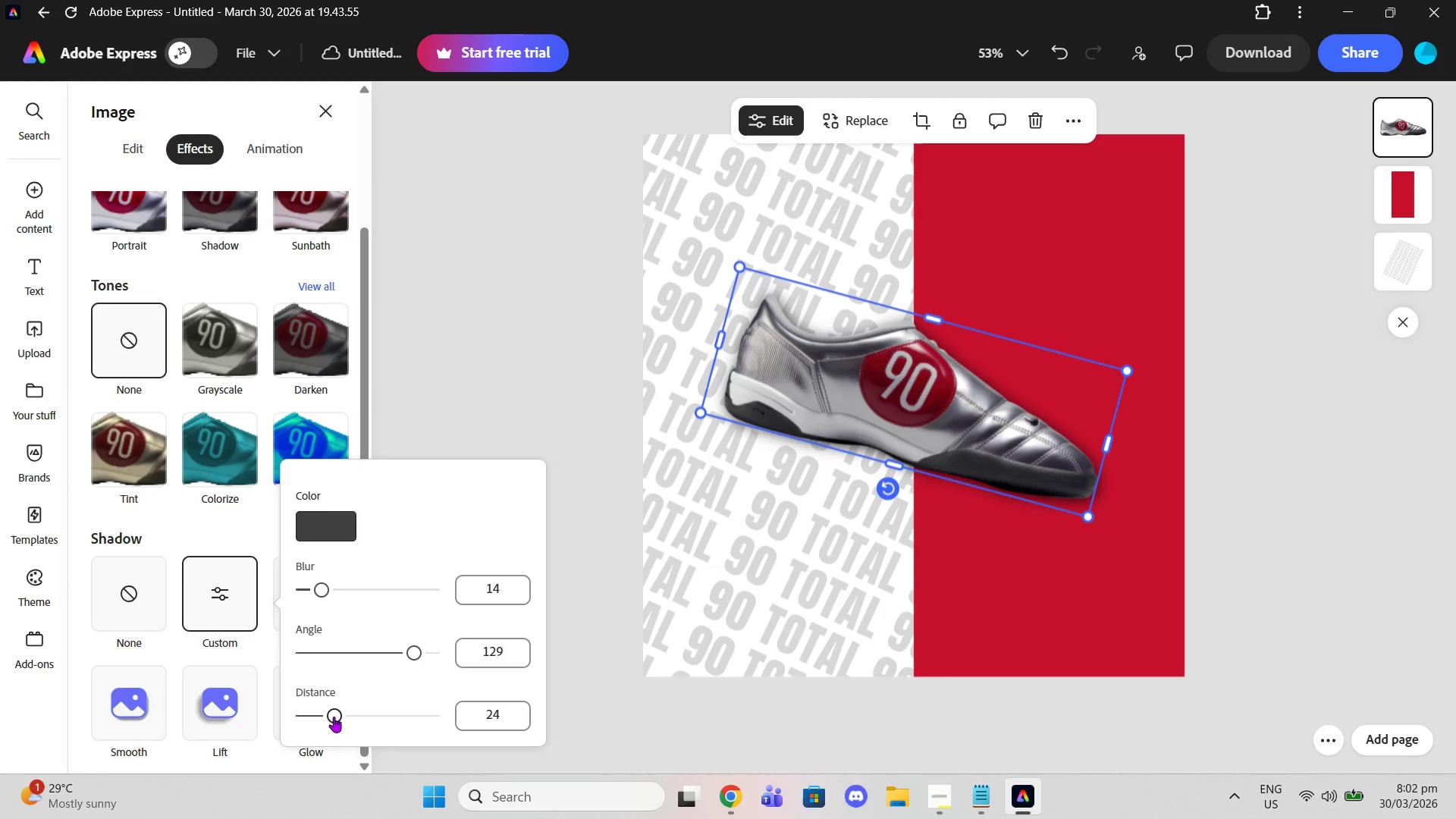 
left_click_drag(start_coordinate=[334, 717], to_coordinate=[472, 701])
 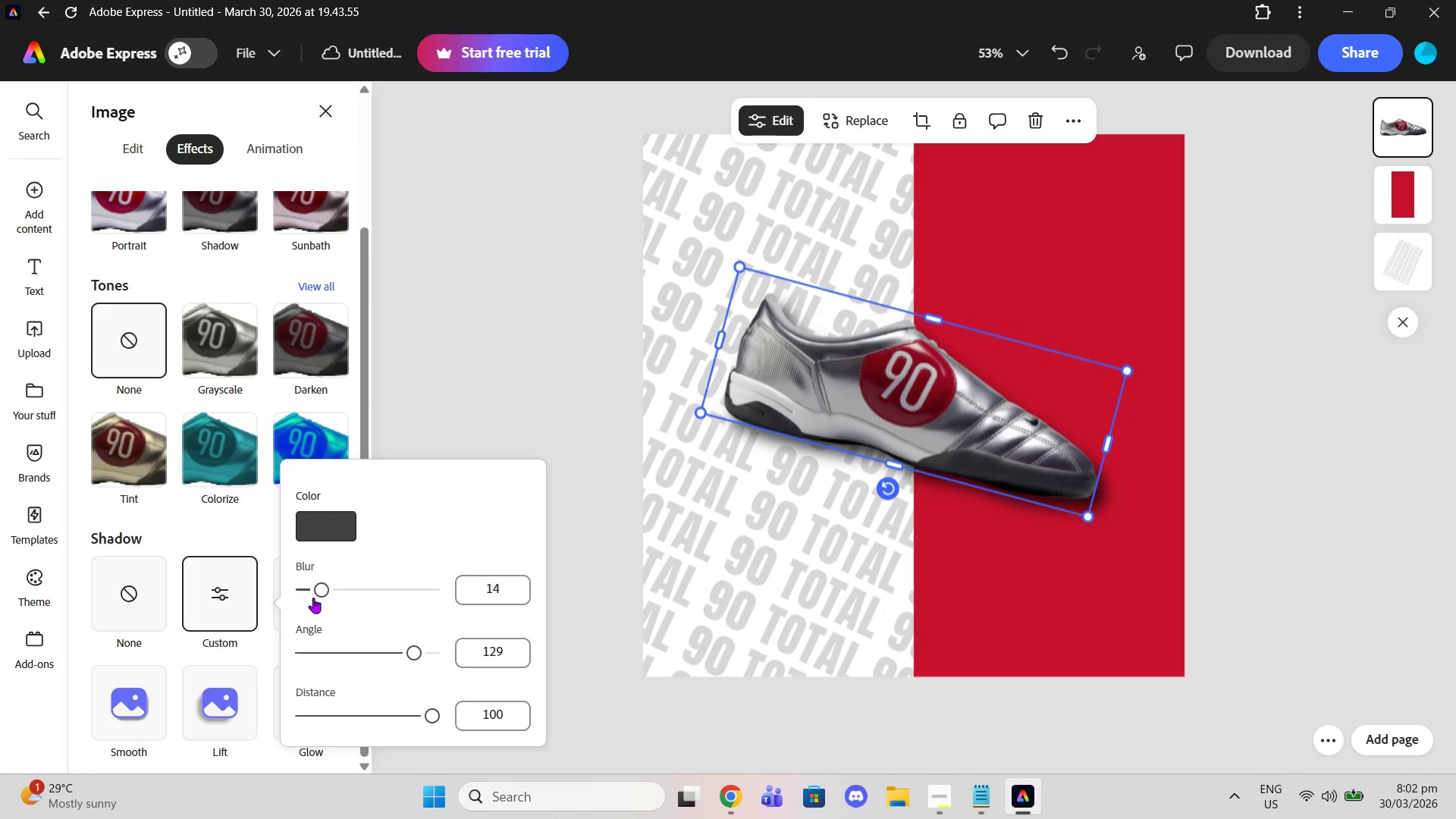 
left_click_drag(start_coordinate=[310, 591], to_coordinate=[314, 592])
 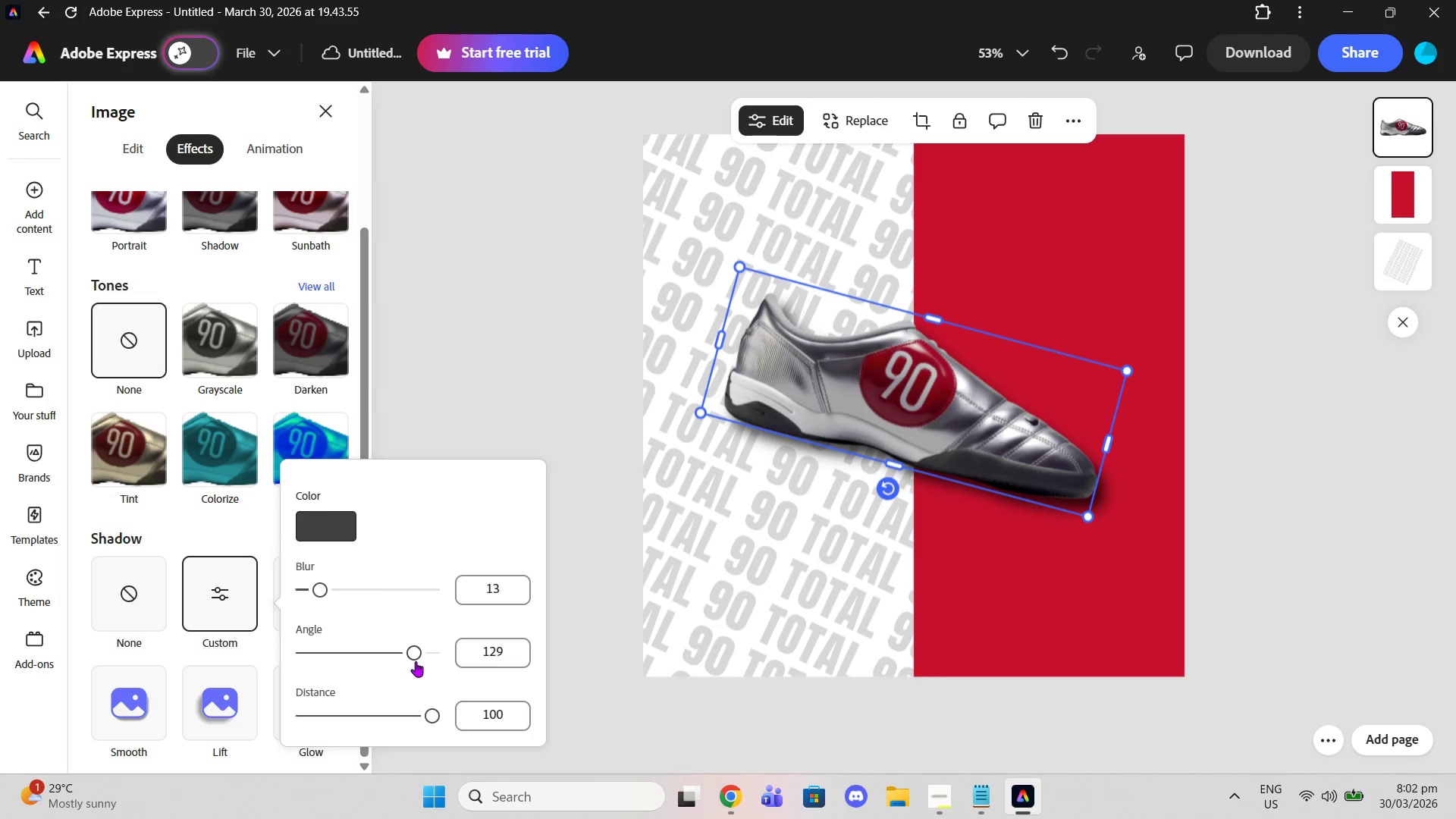 
left_click_drag(start_coordinate=[411, 659], to_coordinate=[434, 631])
 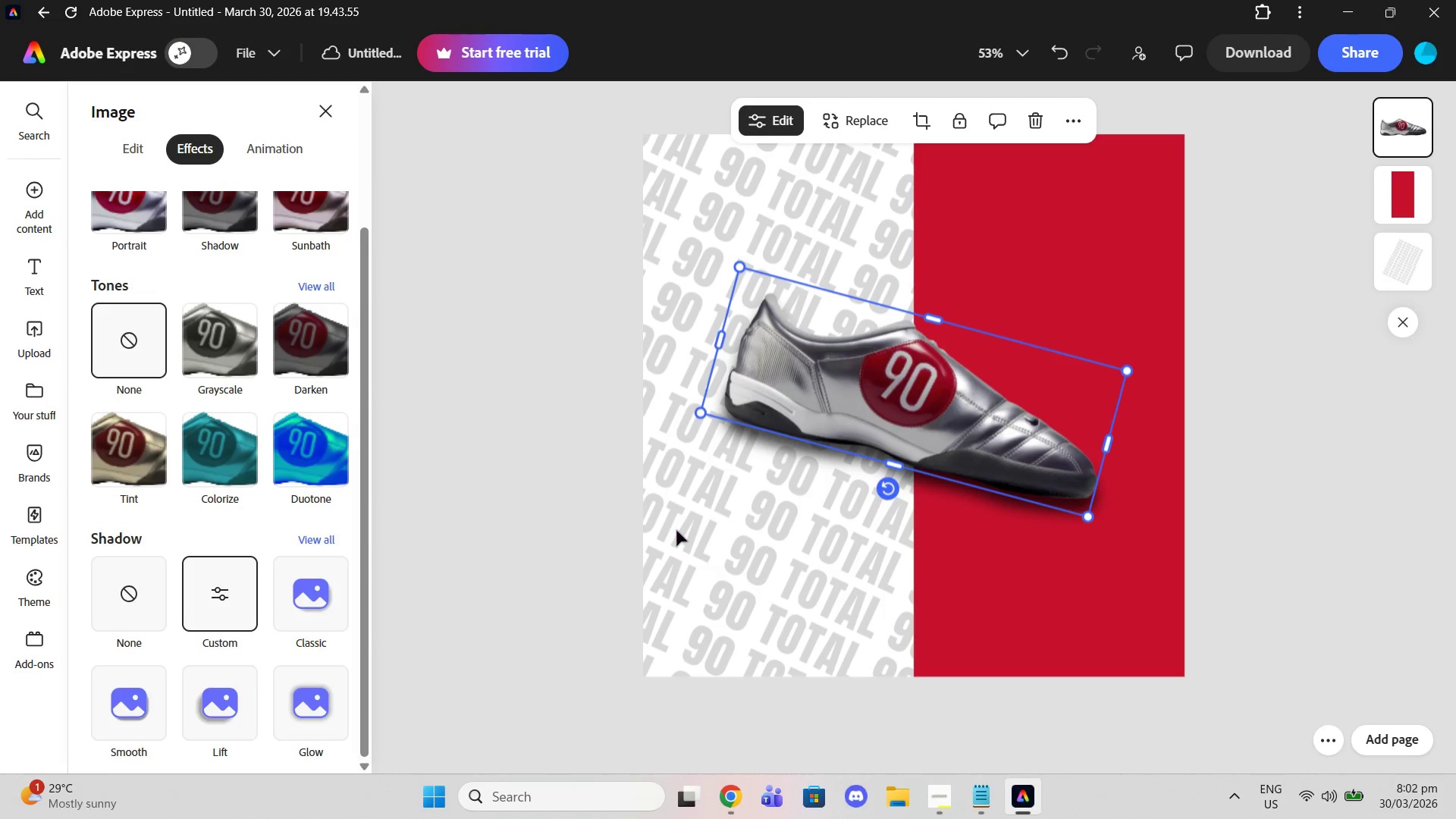 
double_click([676, 530])
 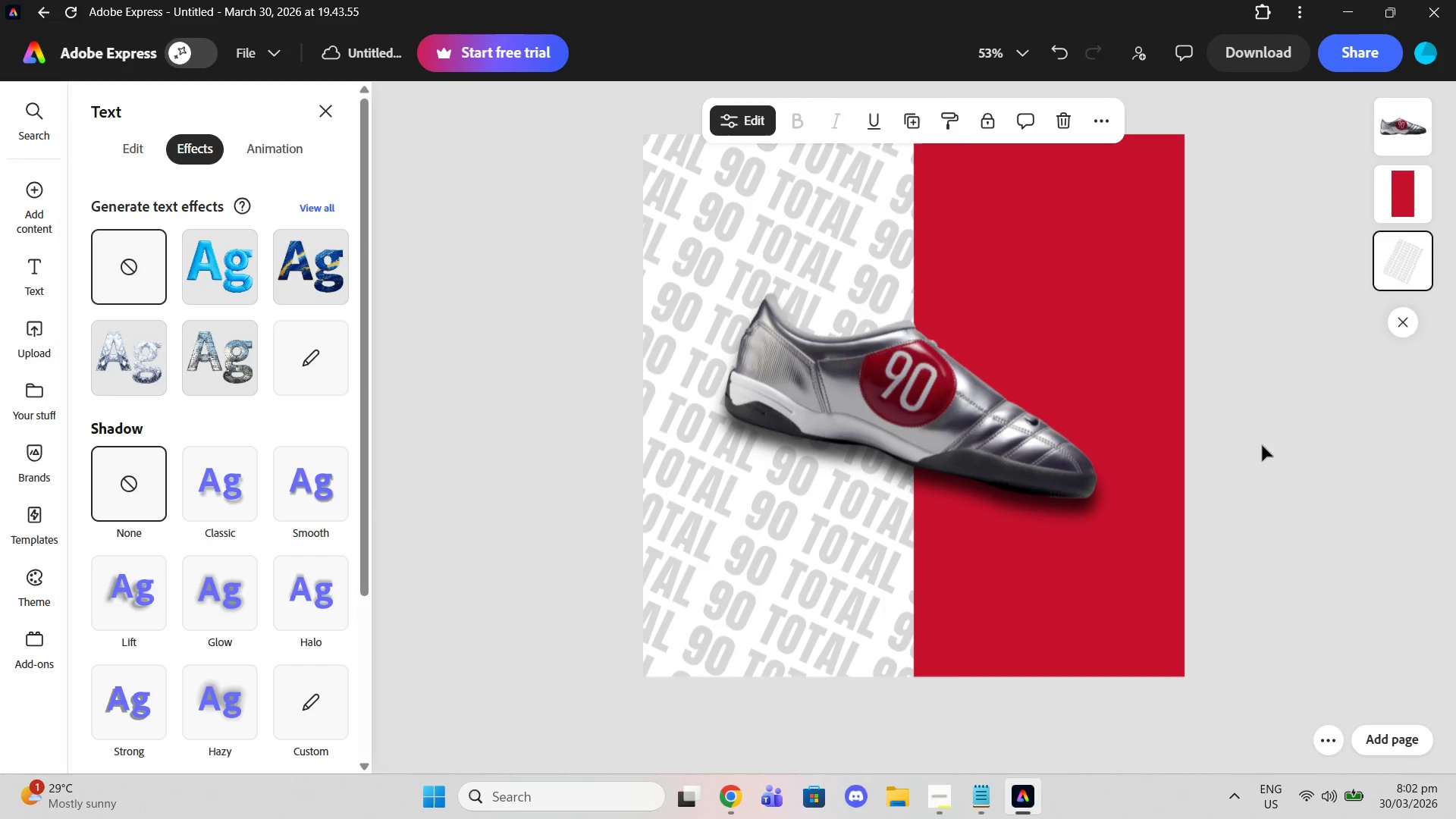 
double_click([1262, 445])
 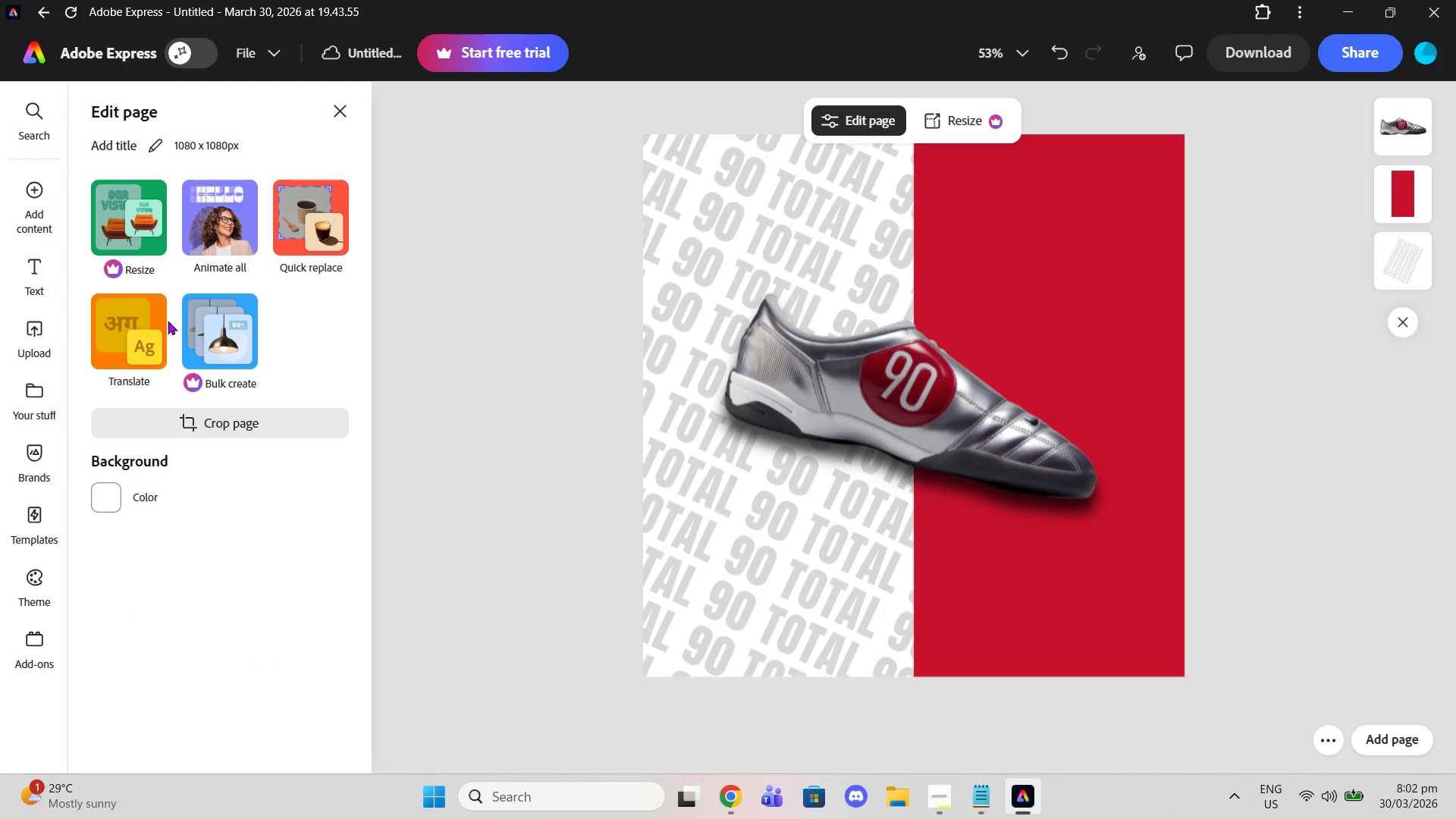 
left_click([999, 437])
 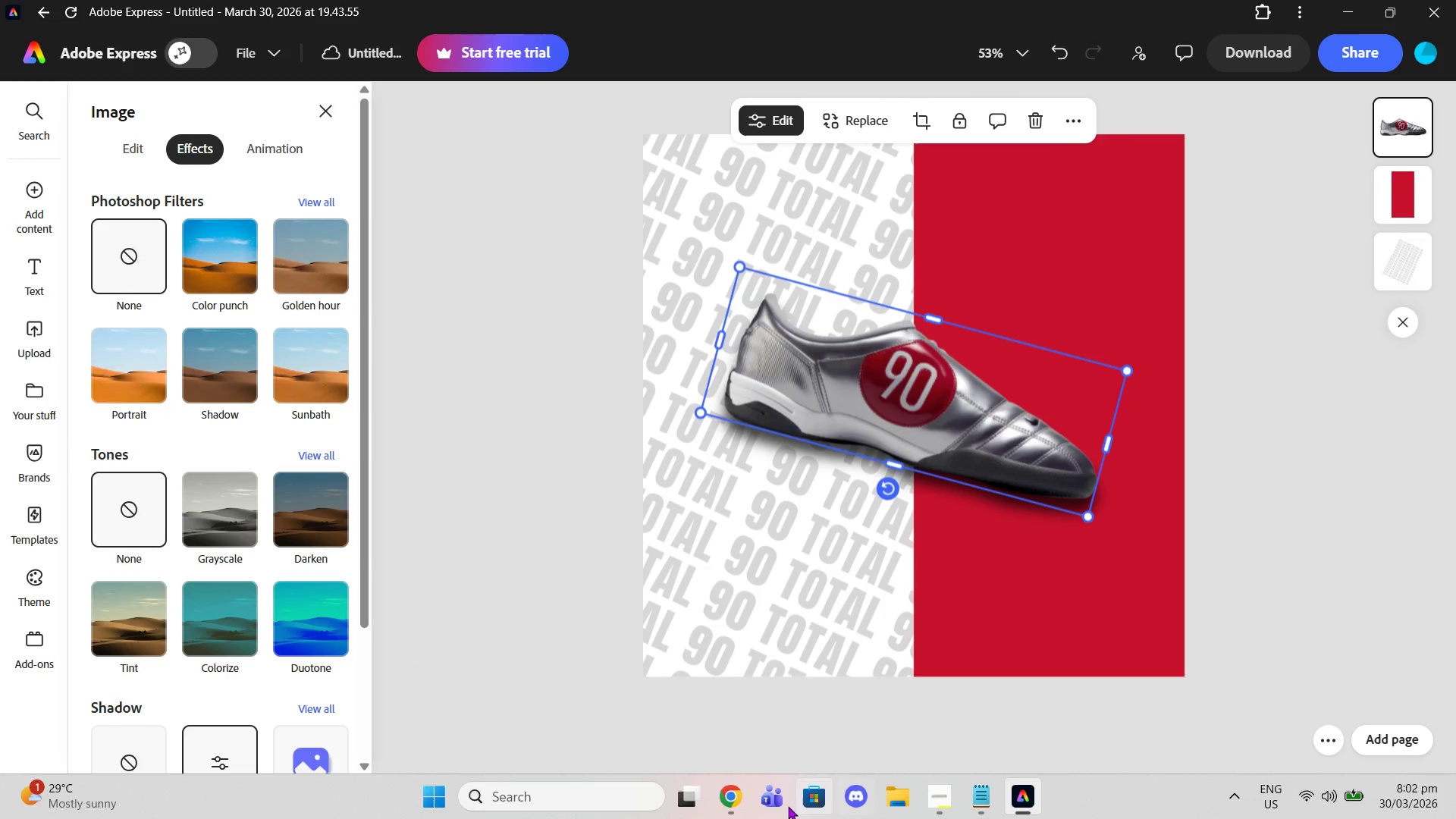 
left_click([744, 808])
 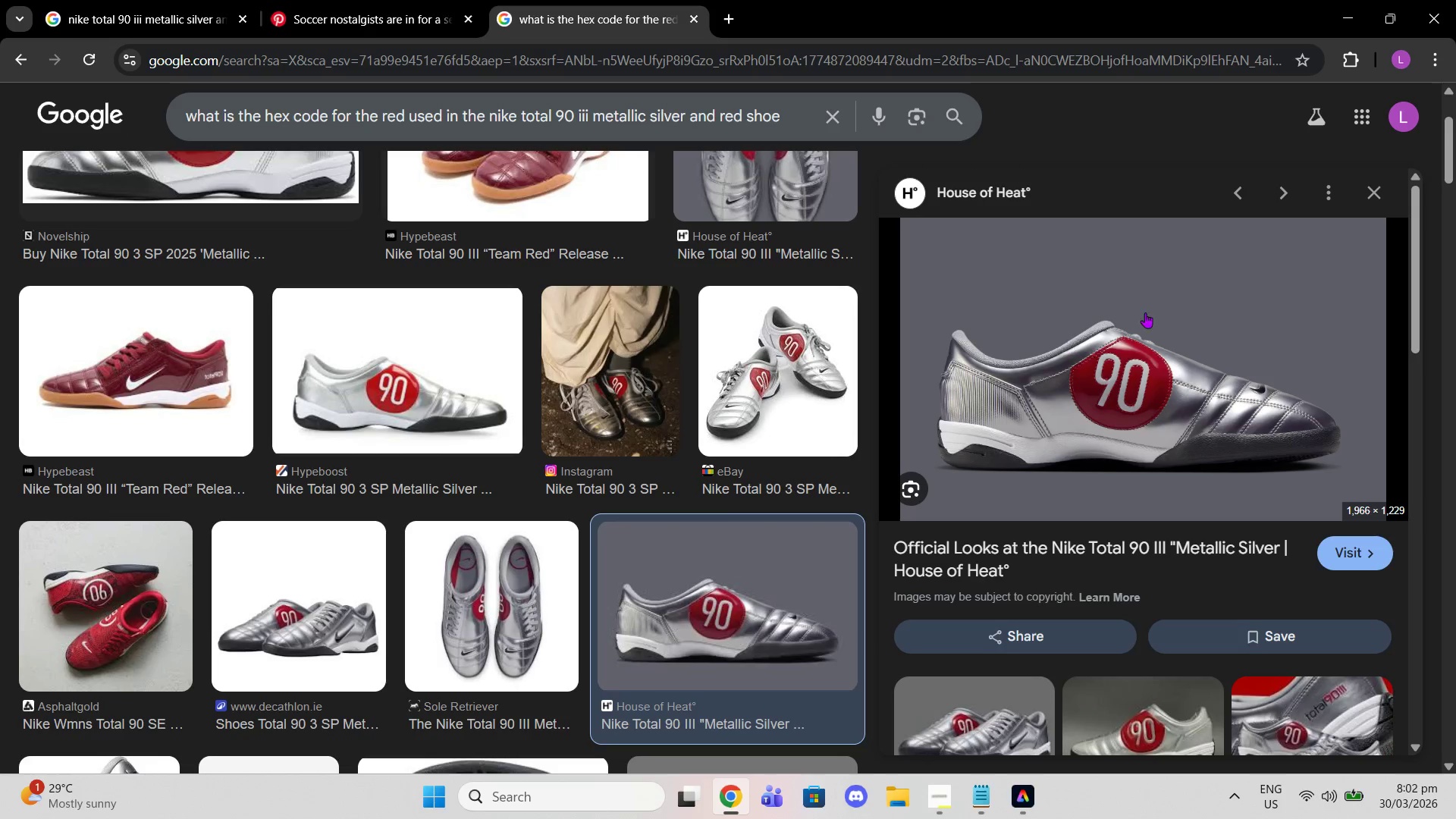 
scroll: coordinate [516, 529], scroll_direction: down, amount: 15.0
 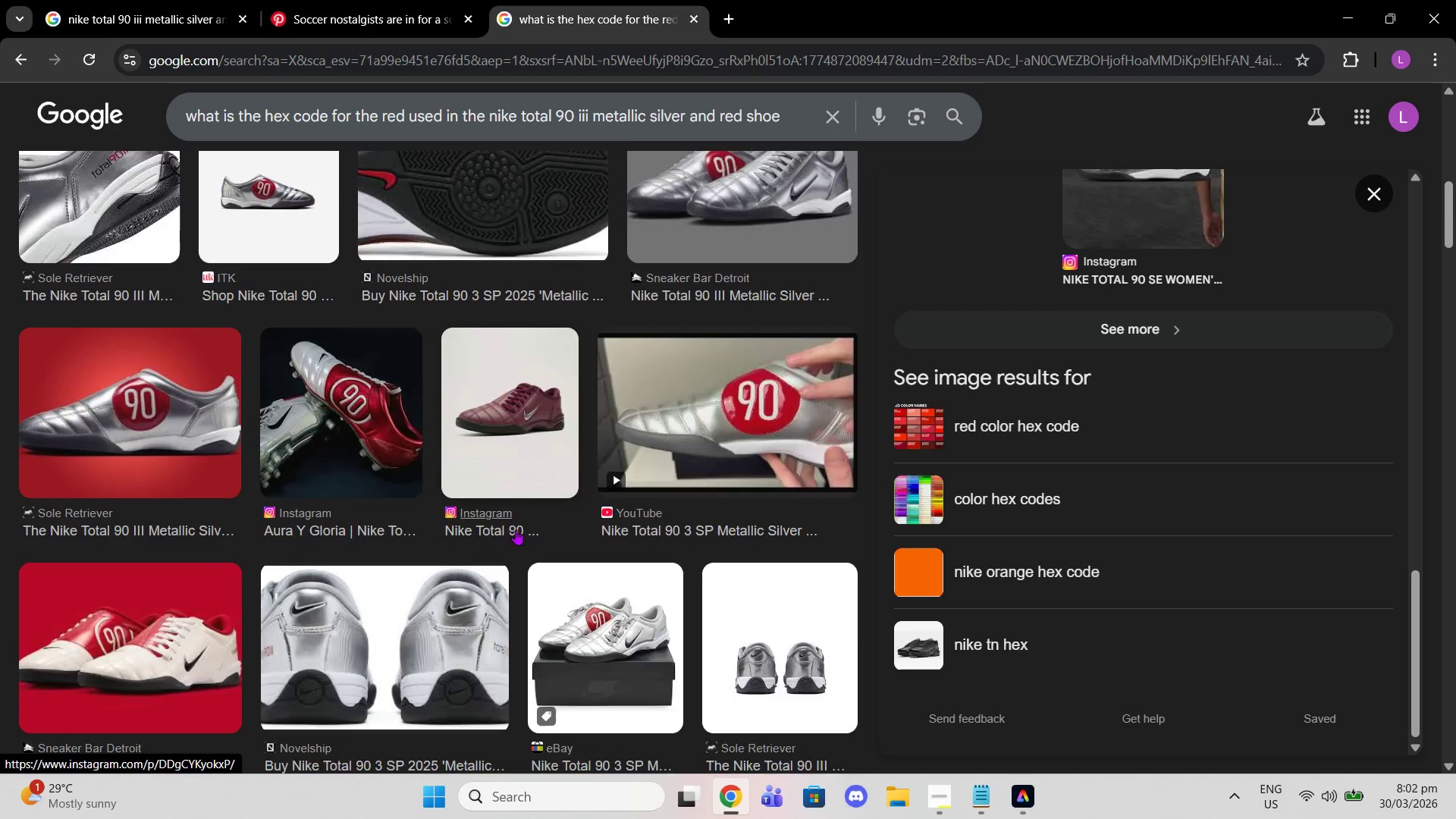 
scroll: coordinate [516, 529], scroll_direction: down, amount: 4.0
 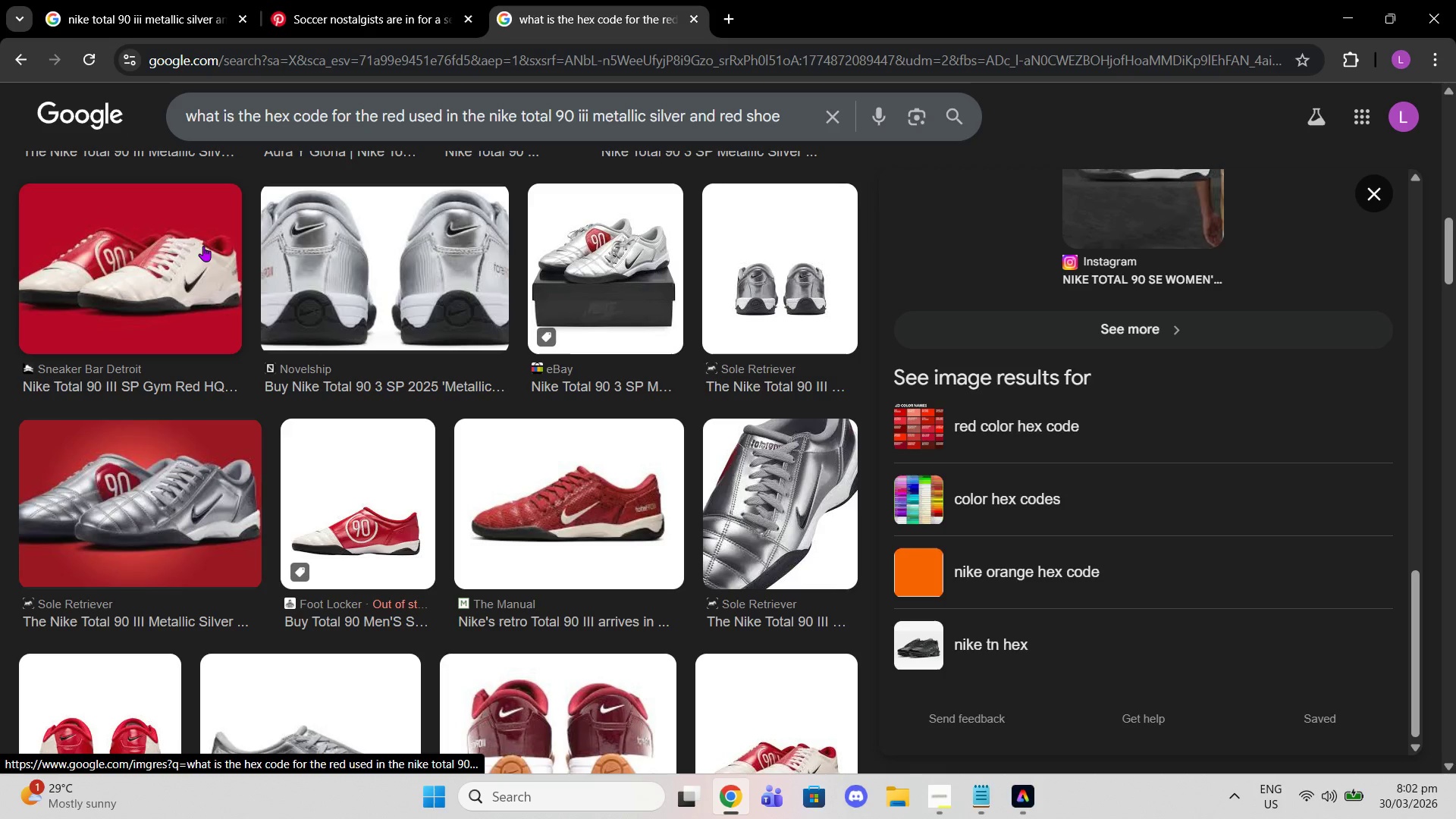 
left_click([203, 246])
 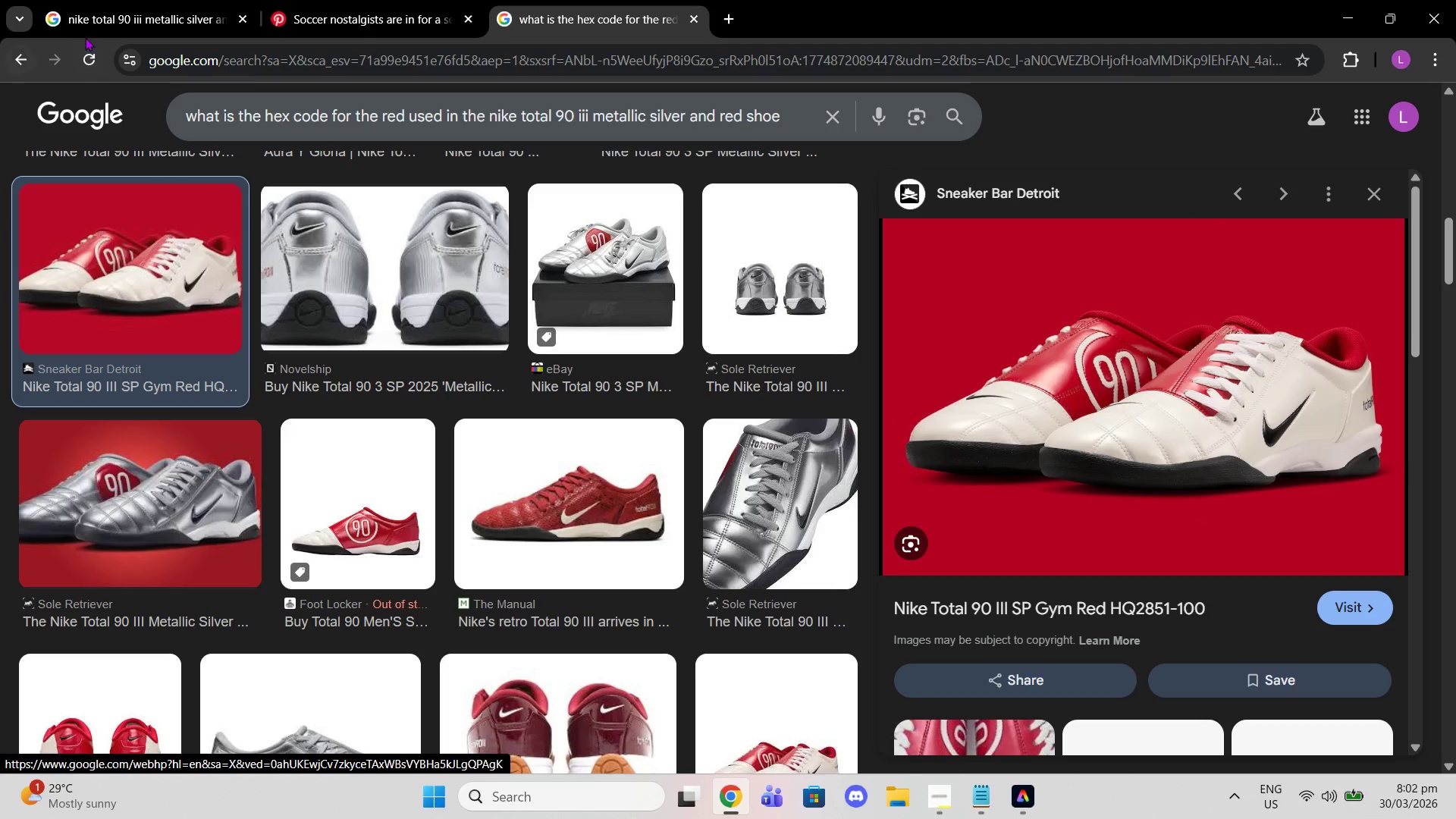 
wait(5.34)
 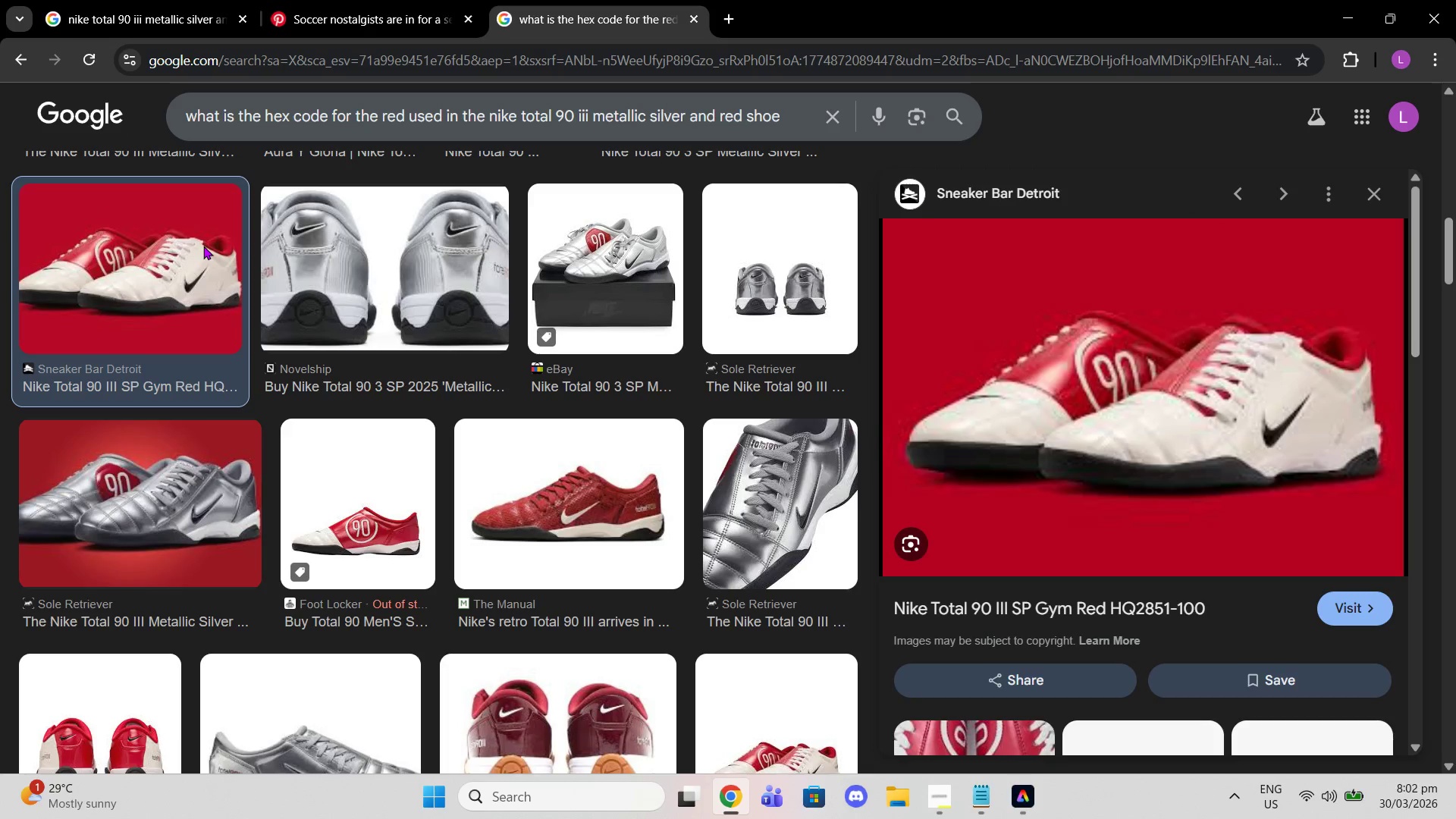 
left_click([854, 105])
 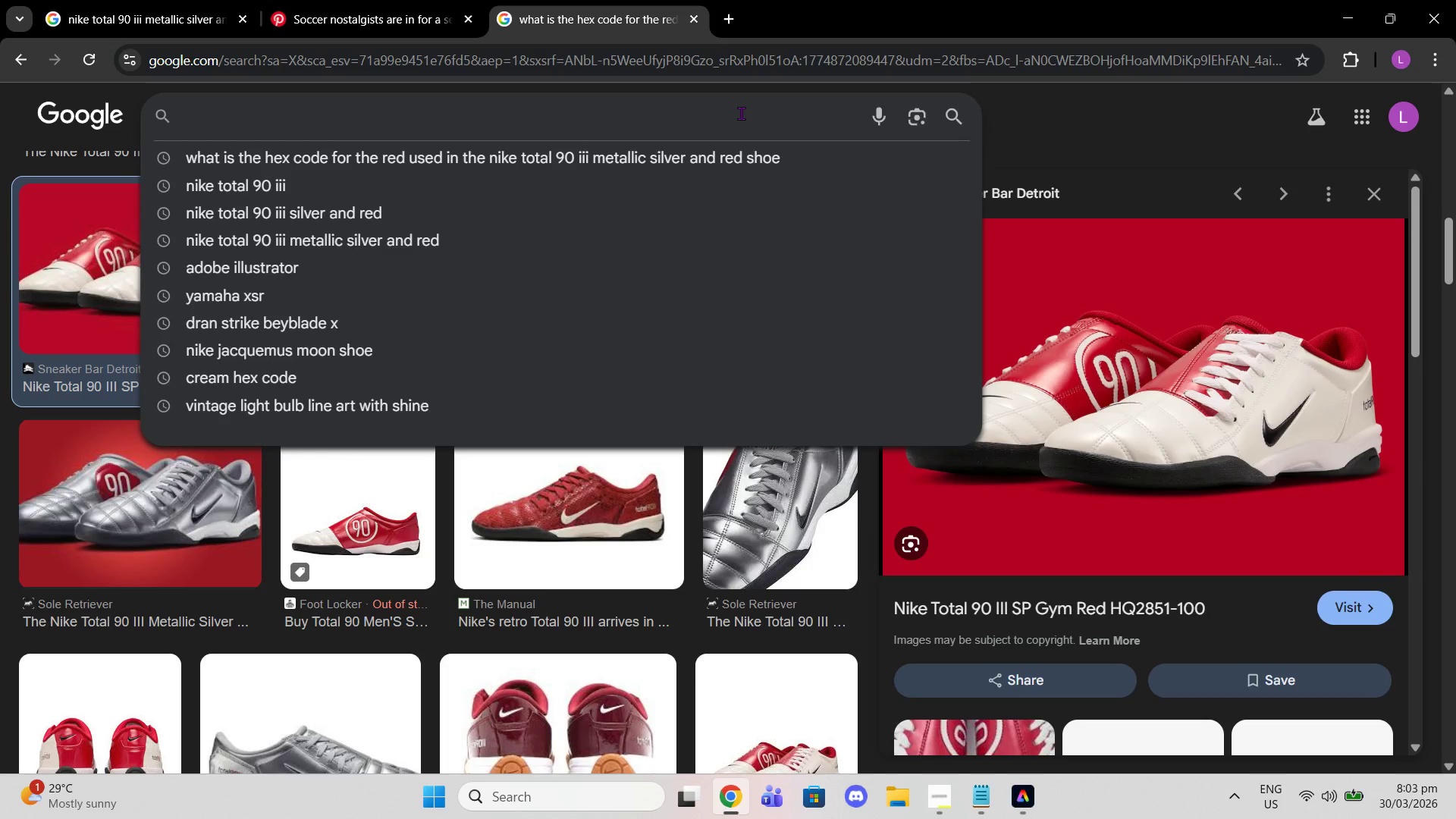 
type(NIKE TOTAL 90 III BEST COLORS)
 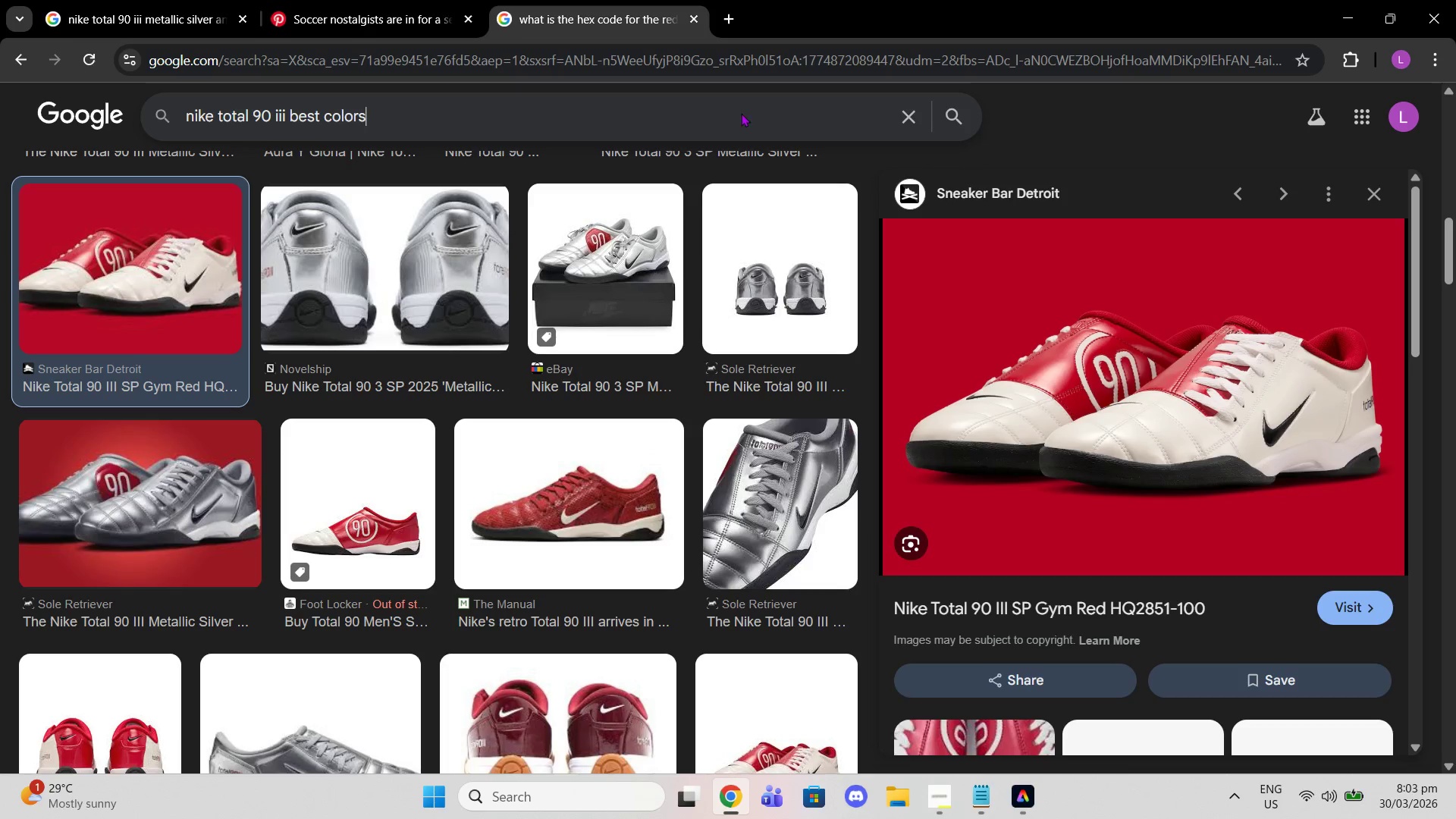 
key(Enter)
 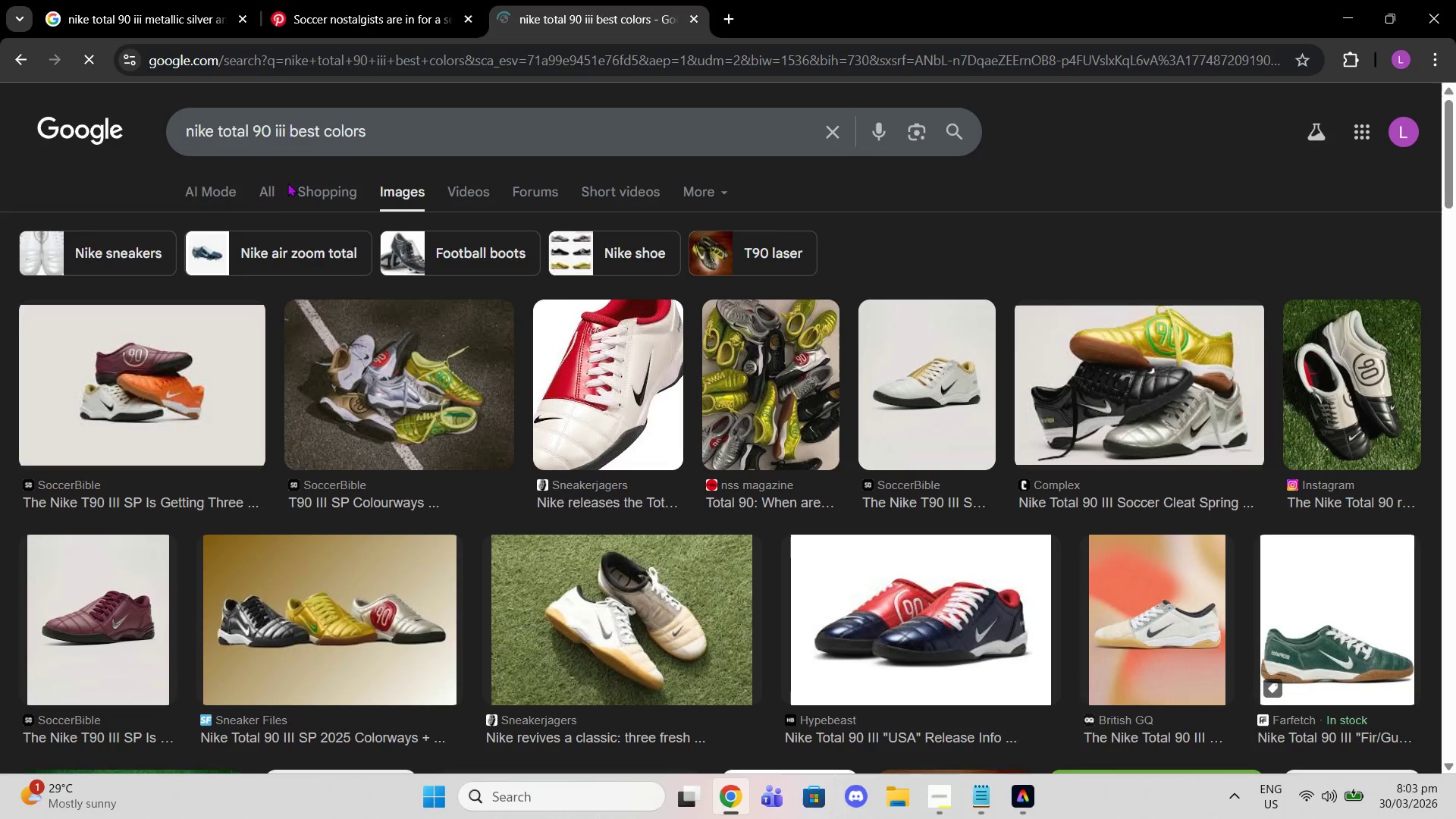 
left_click([260, 195])
 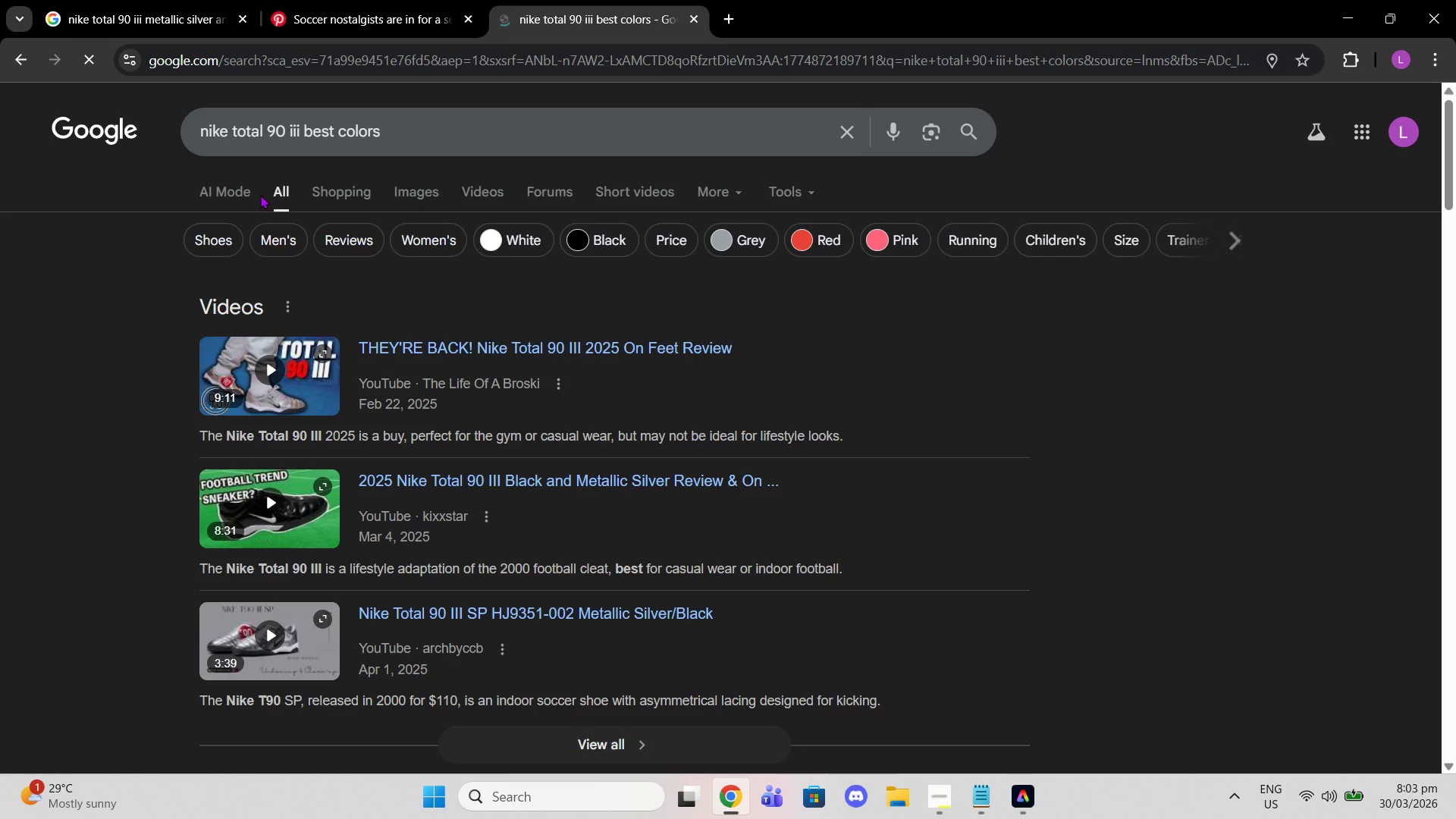 
scroll: coordinate [453, 533], scroll_direction: down, amount: 10.0
 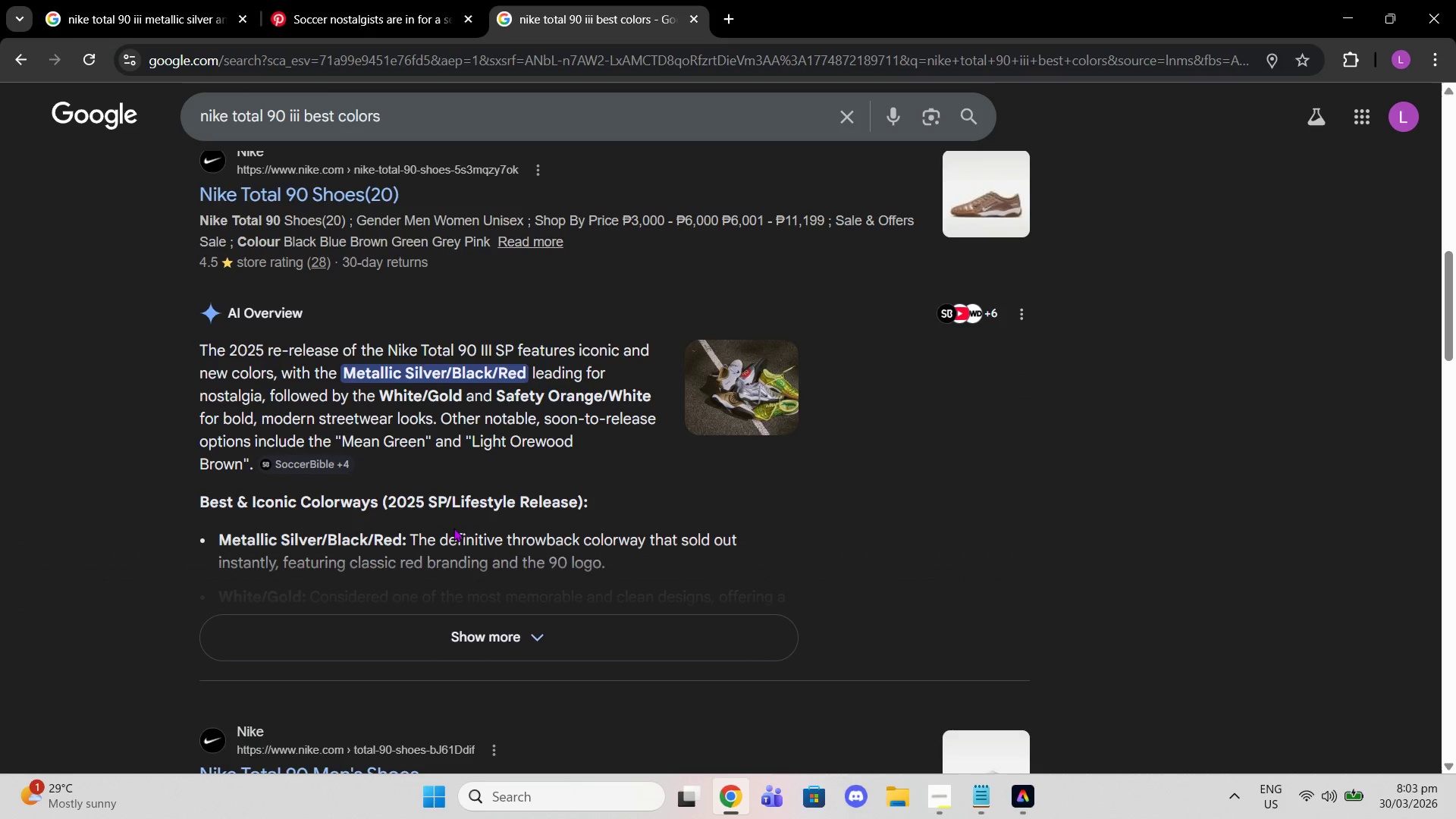 
wait(6.48)
 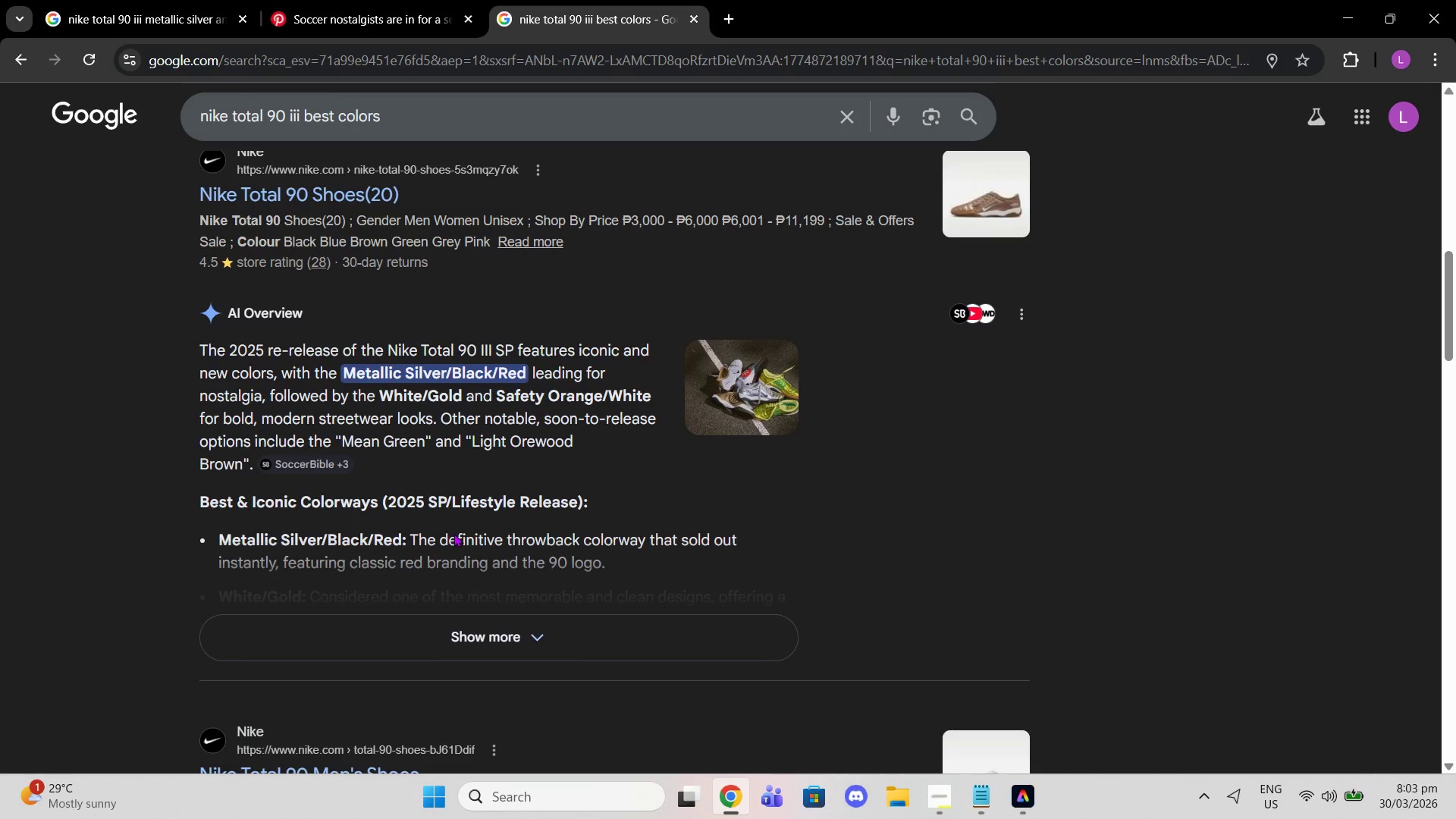 
left_click_drag(start_coordinate=[401, 121], to_coordinate=[307, 139])
 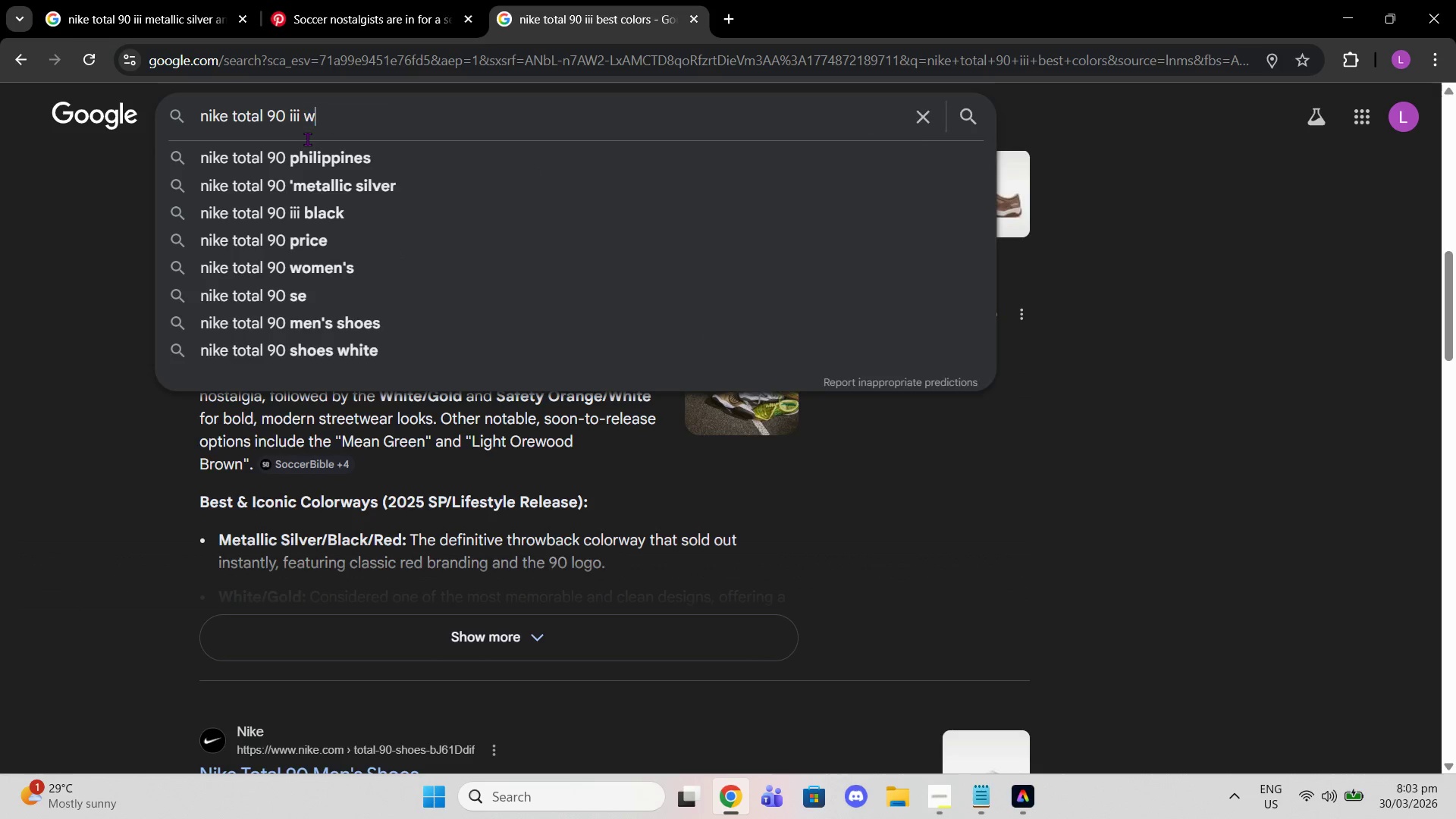 
type(WJOYE)
key(Backspace)
key(Backspace)
key(Backspace)
key(Backspace)
key(Backspace)
type(WHITE GOLF)
 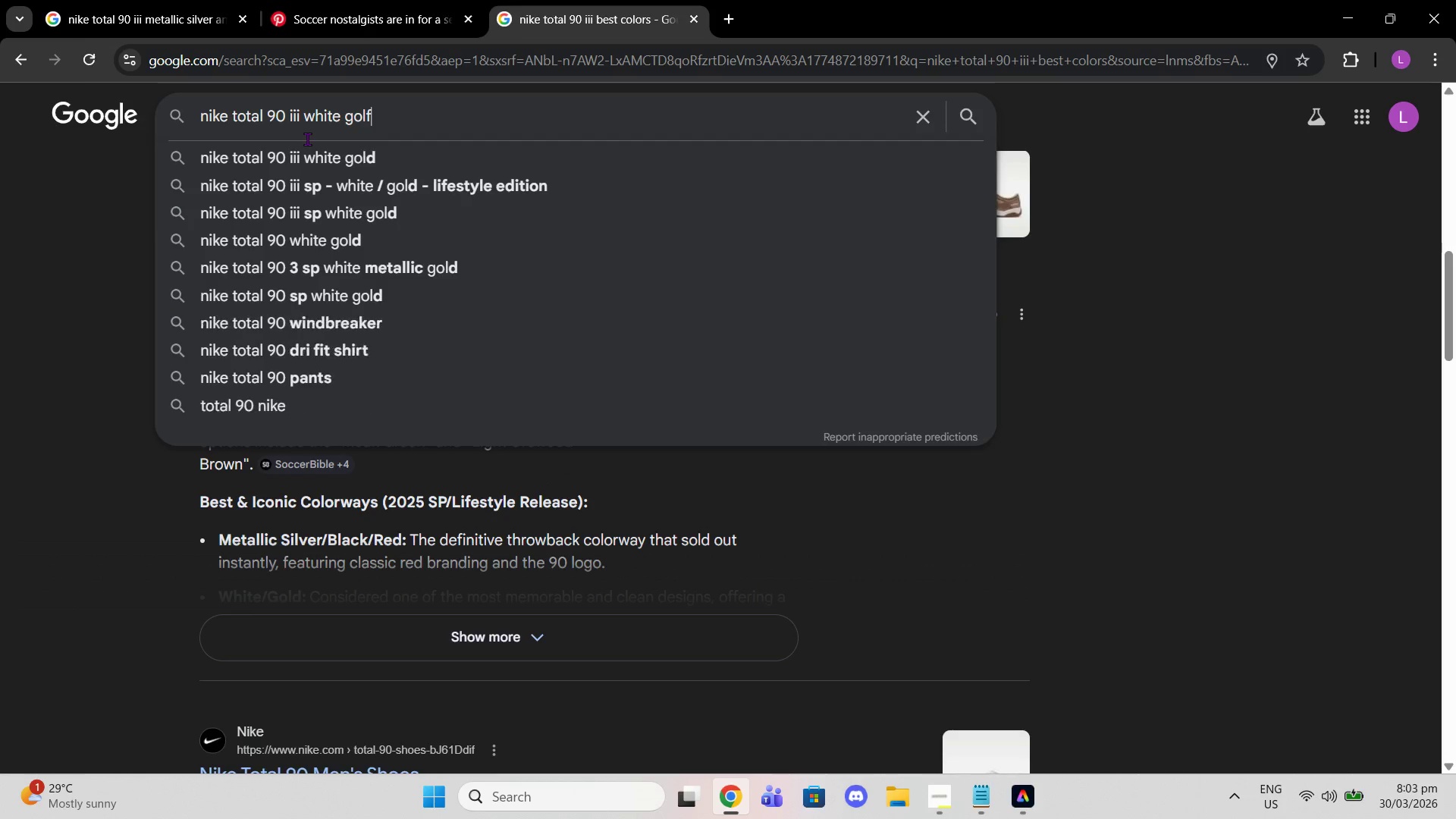 
key(Enter)
 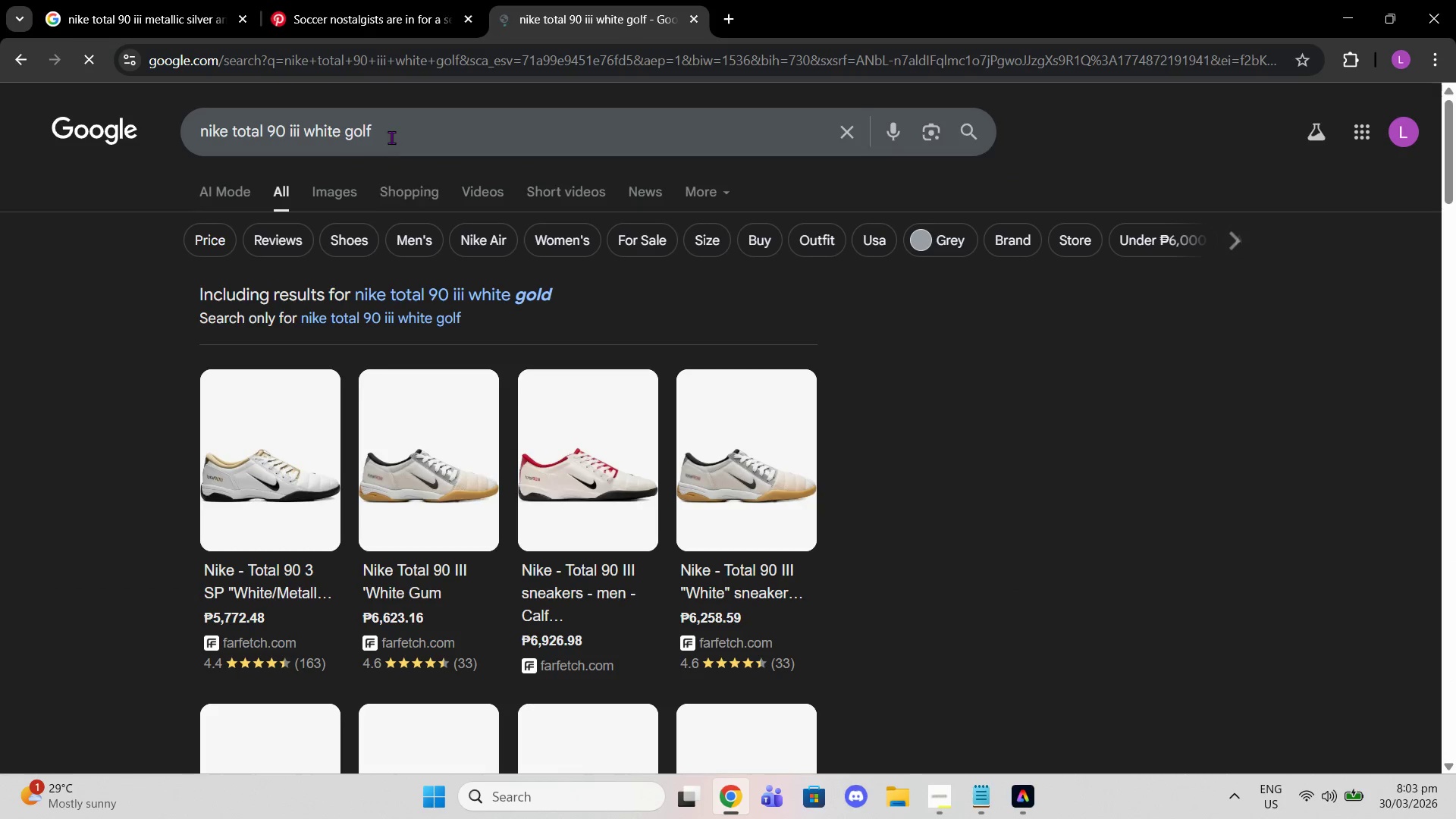 
left_click([393, 121])
 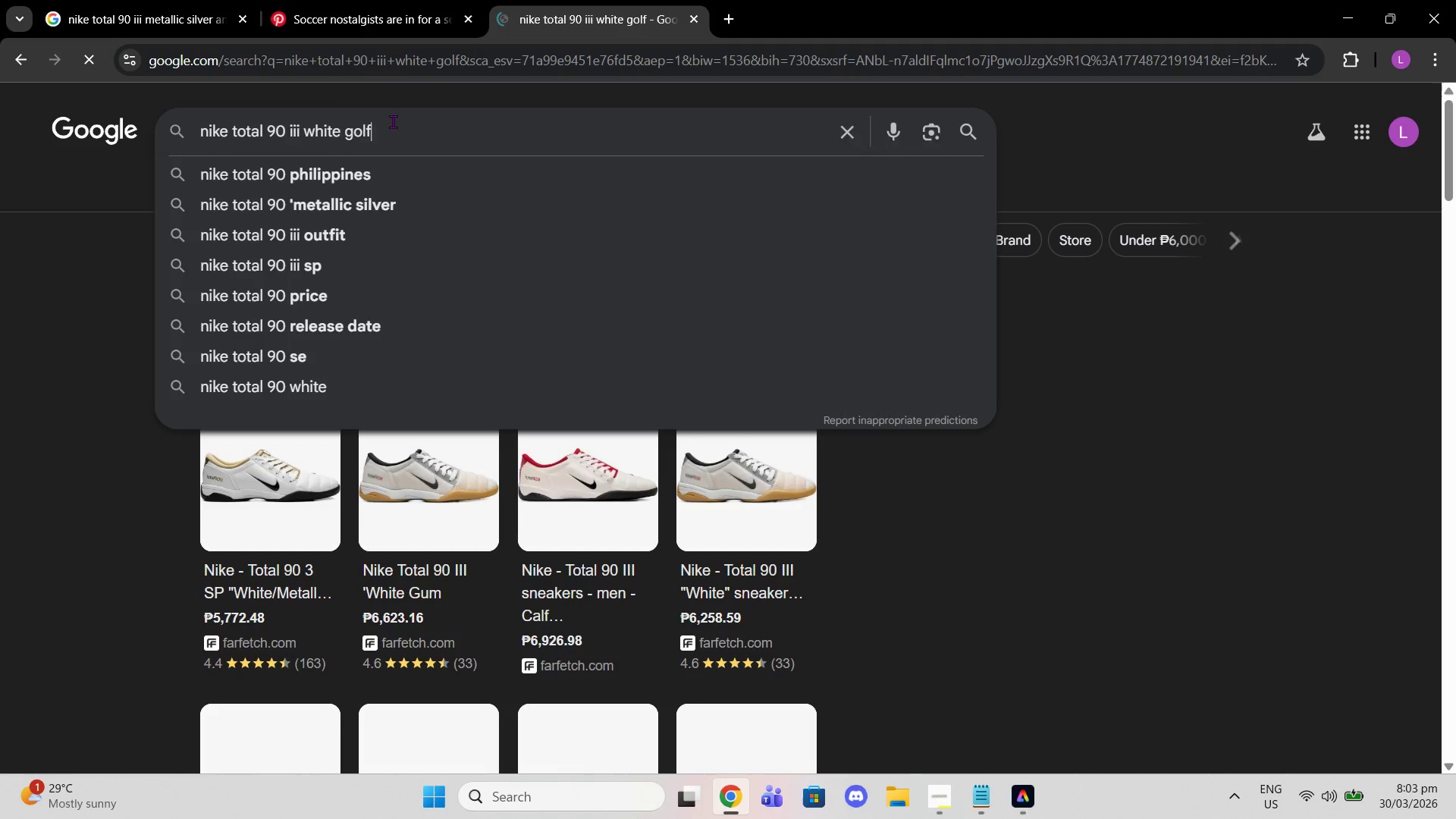 
key(Backspace)
 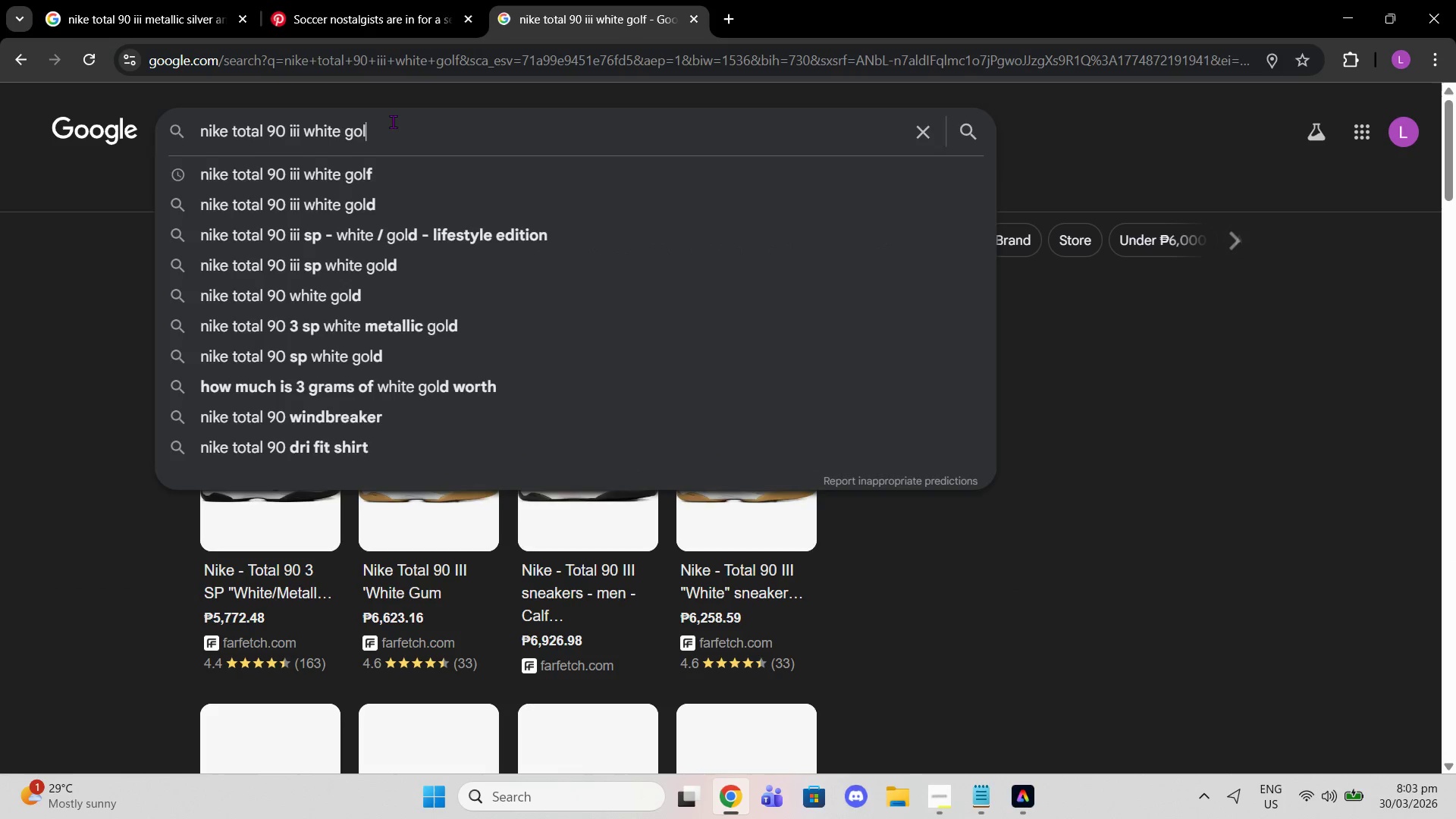 
key(D)
 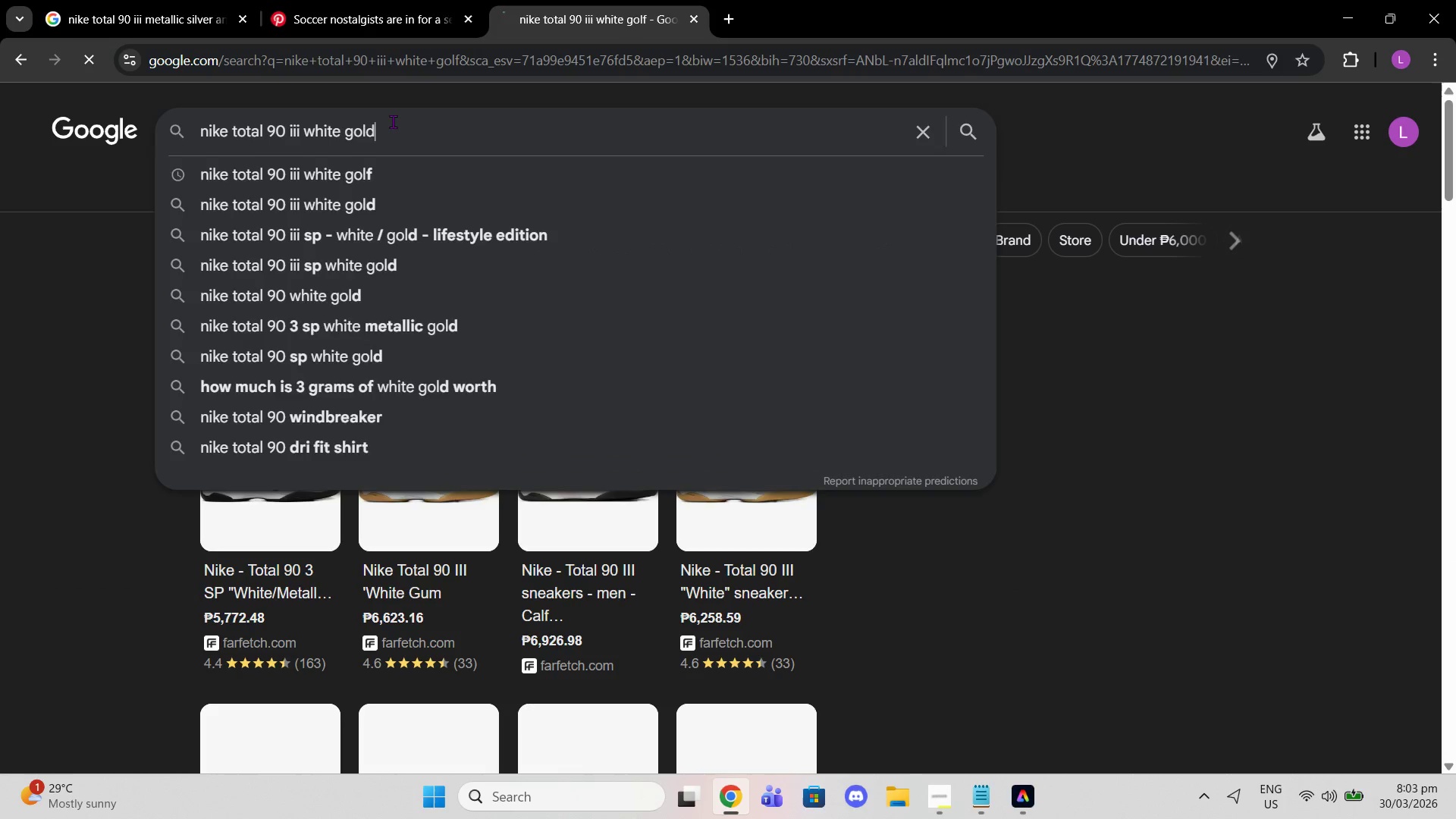 
key(Enter)
 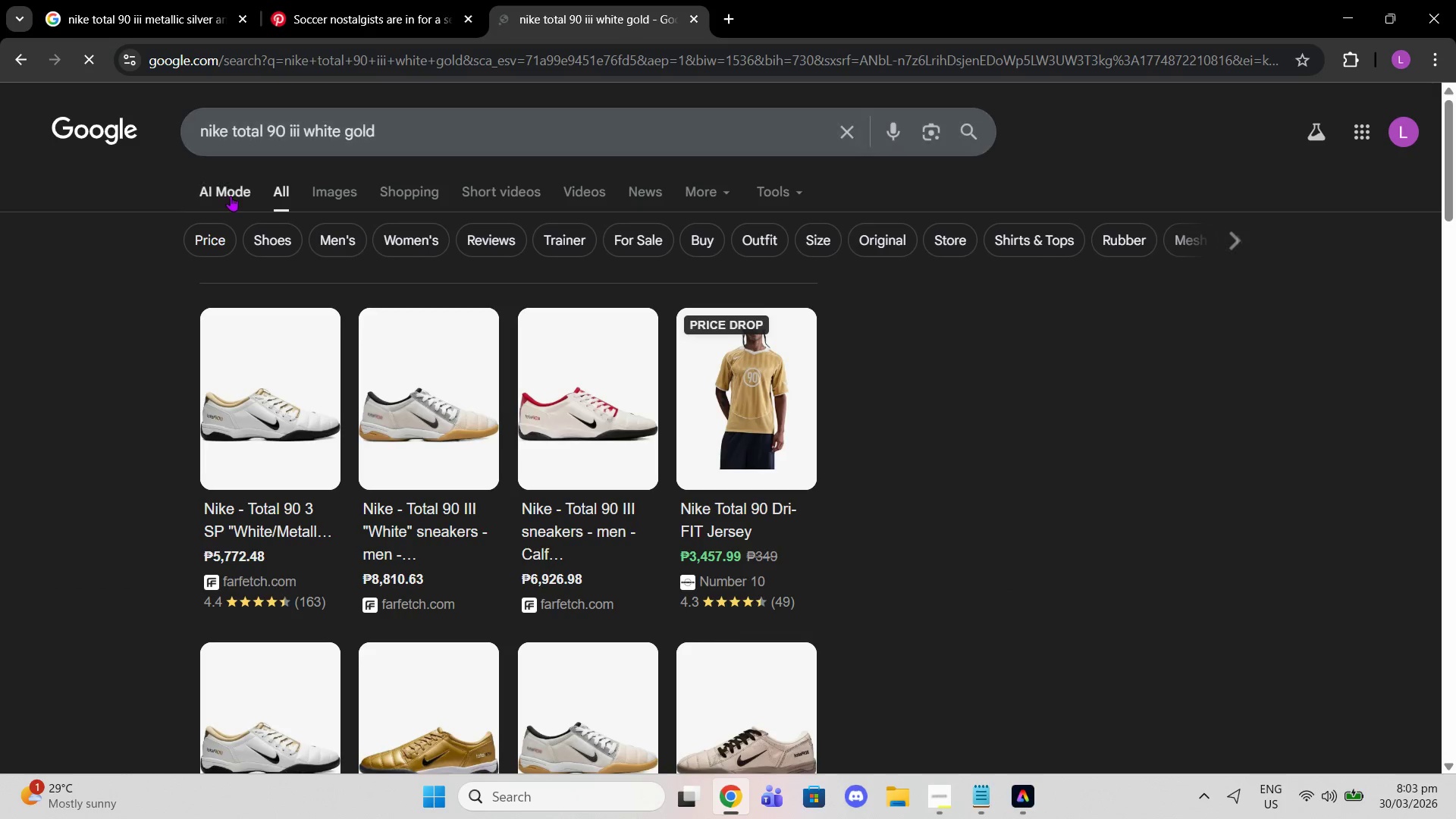 
left_click([331, 204])
 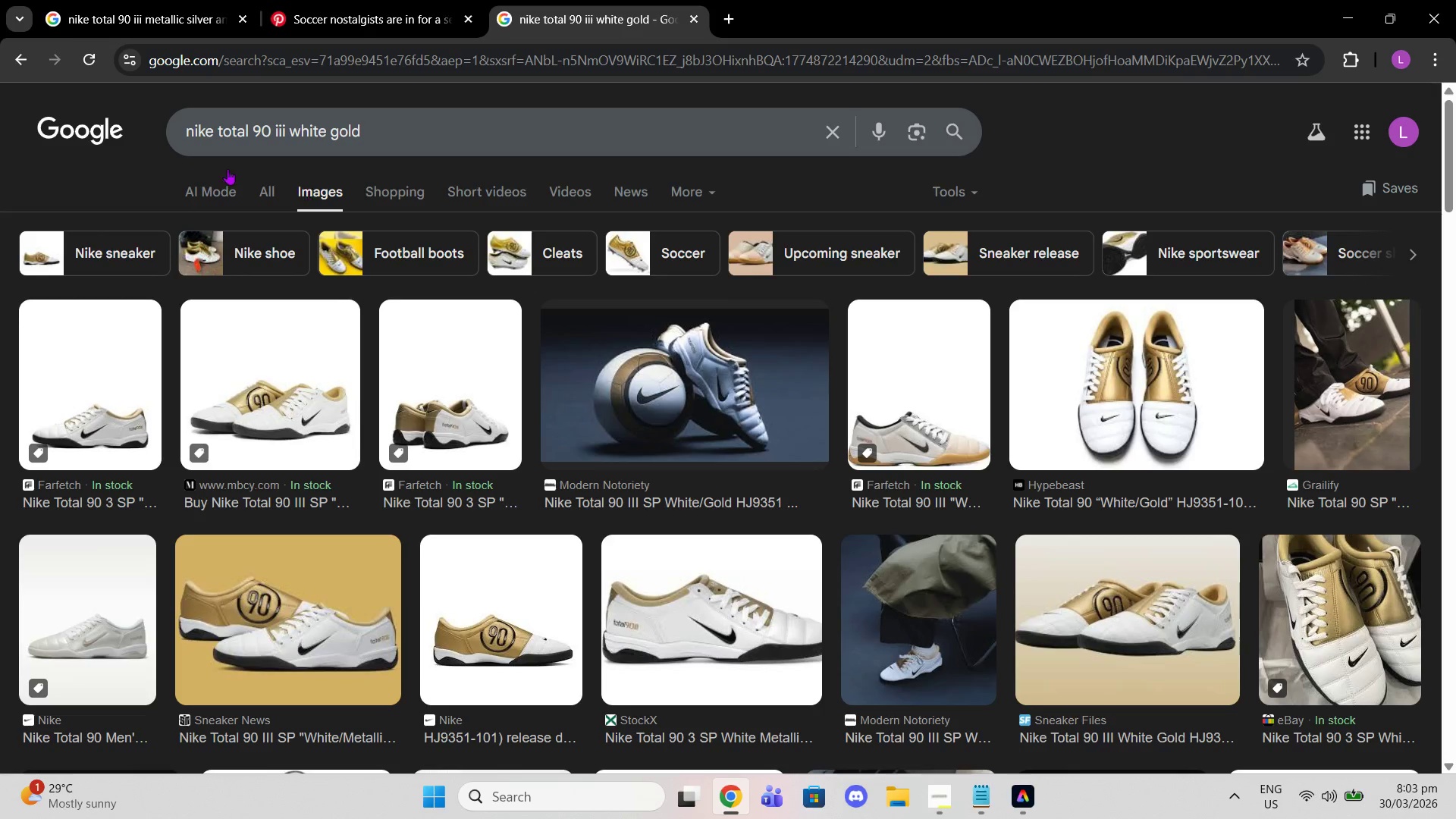 
wait(5.3)
 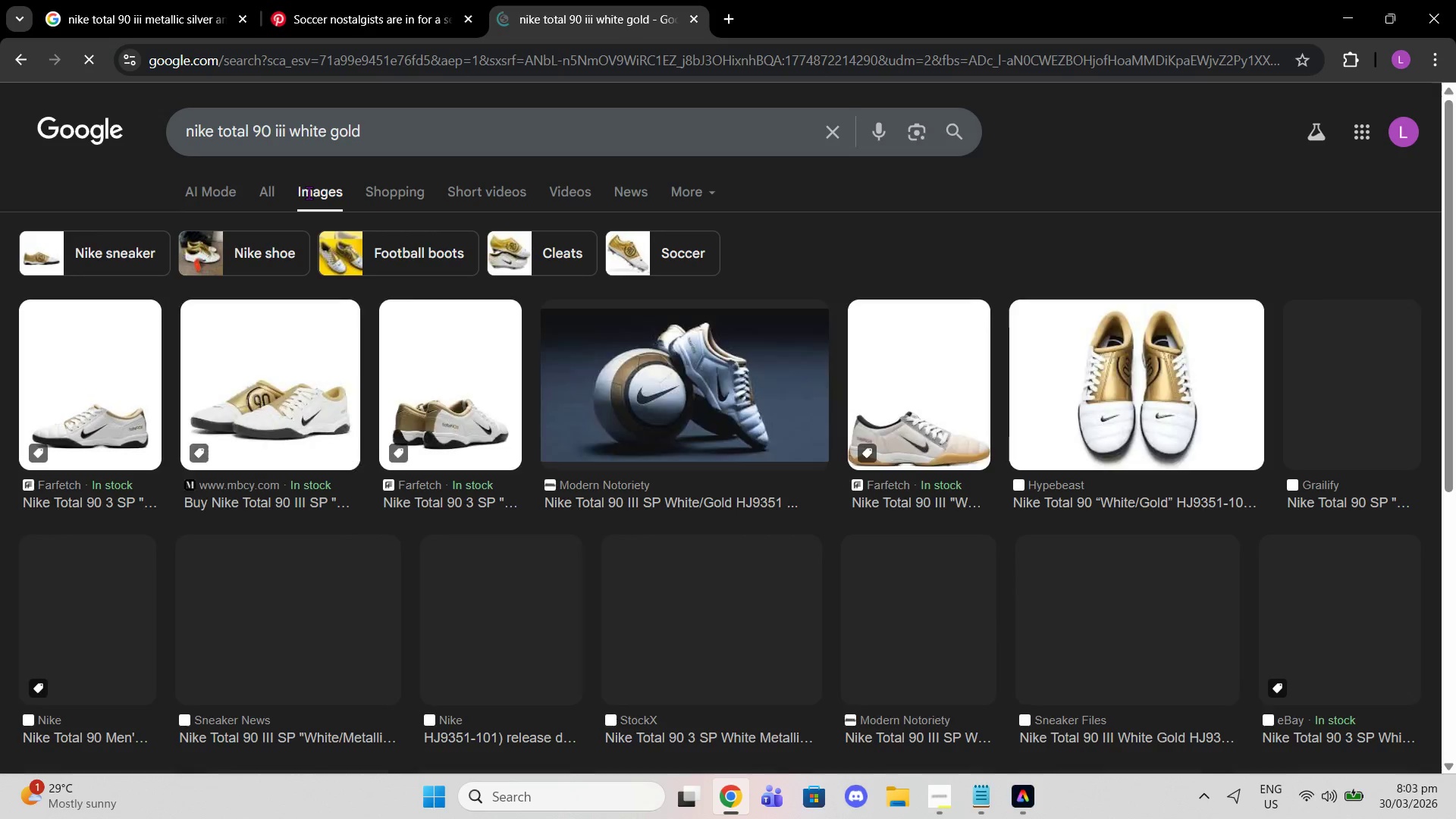 
left_click([17, 55])
 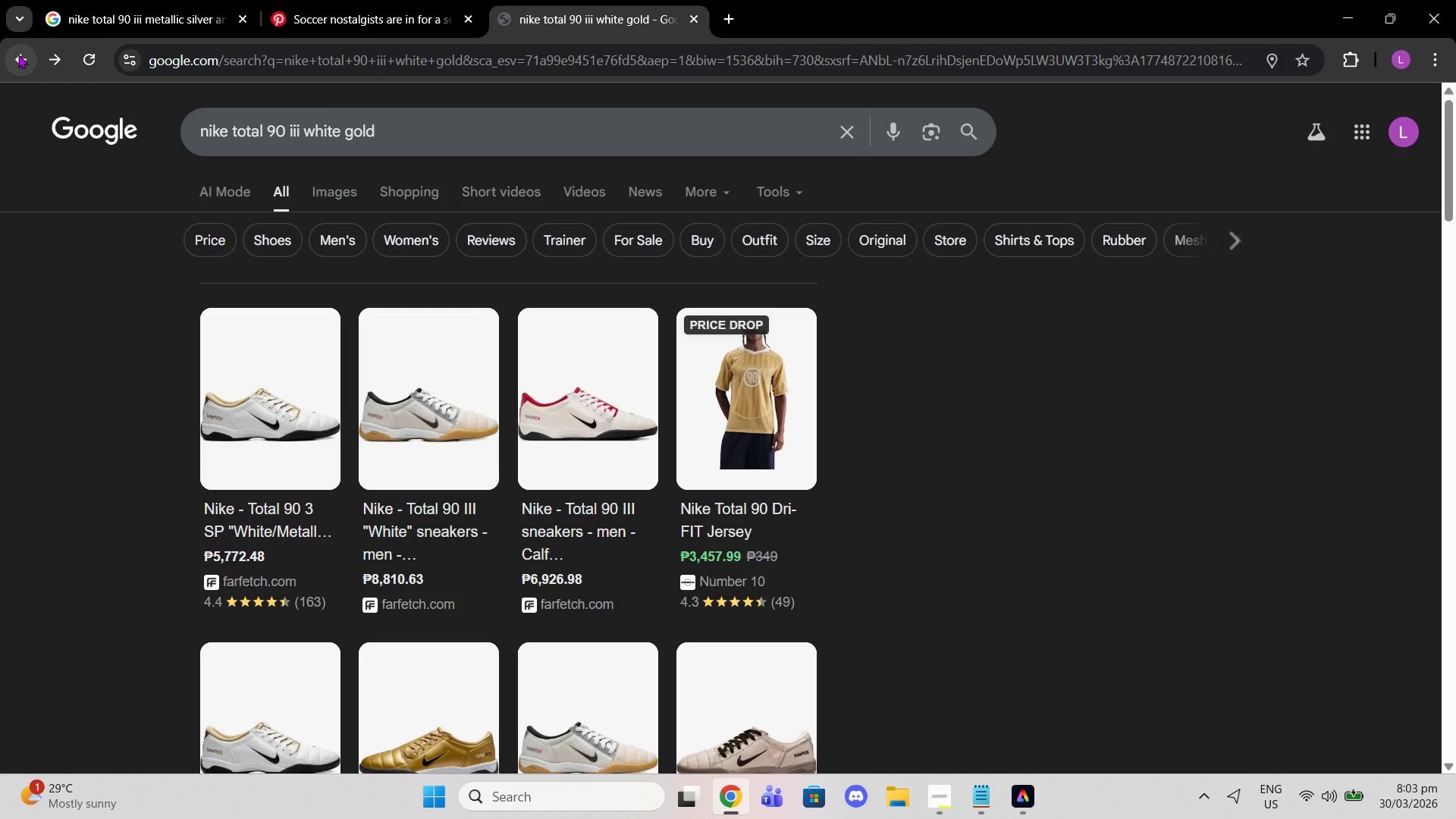 
left_click([18, 55])
 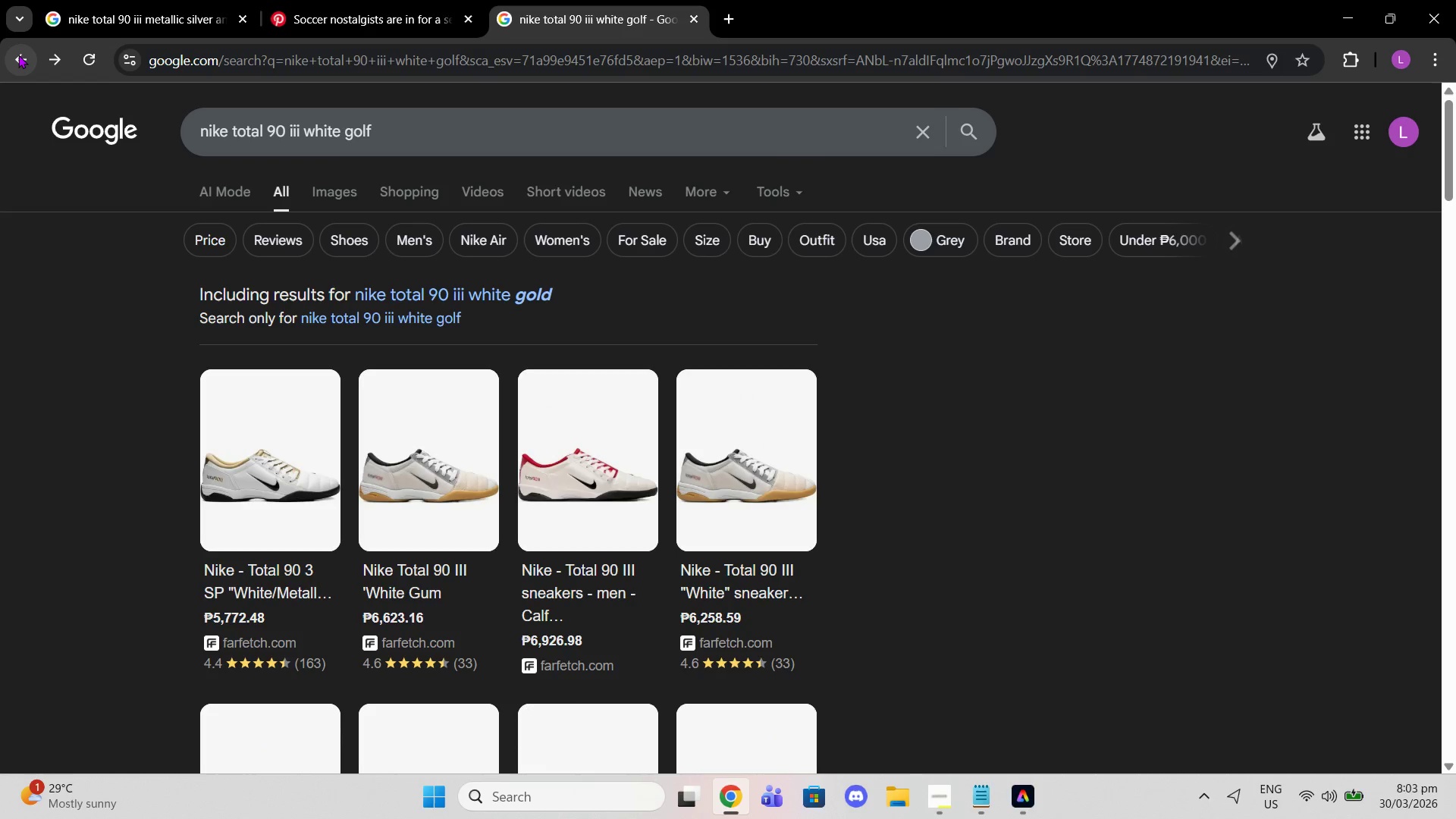 
left_click([18, 55])
 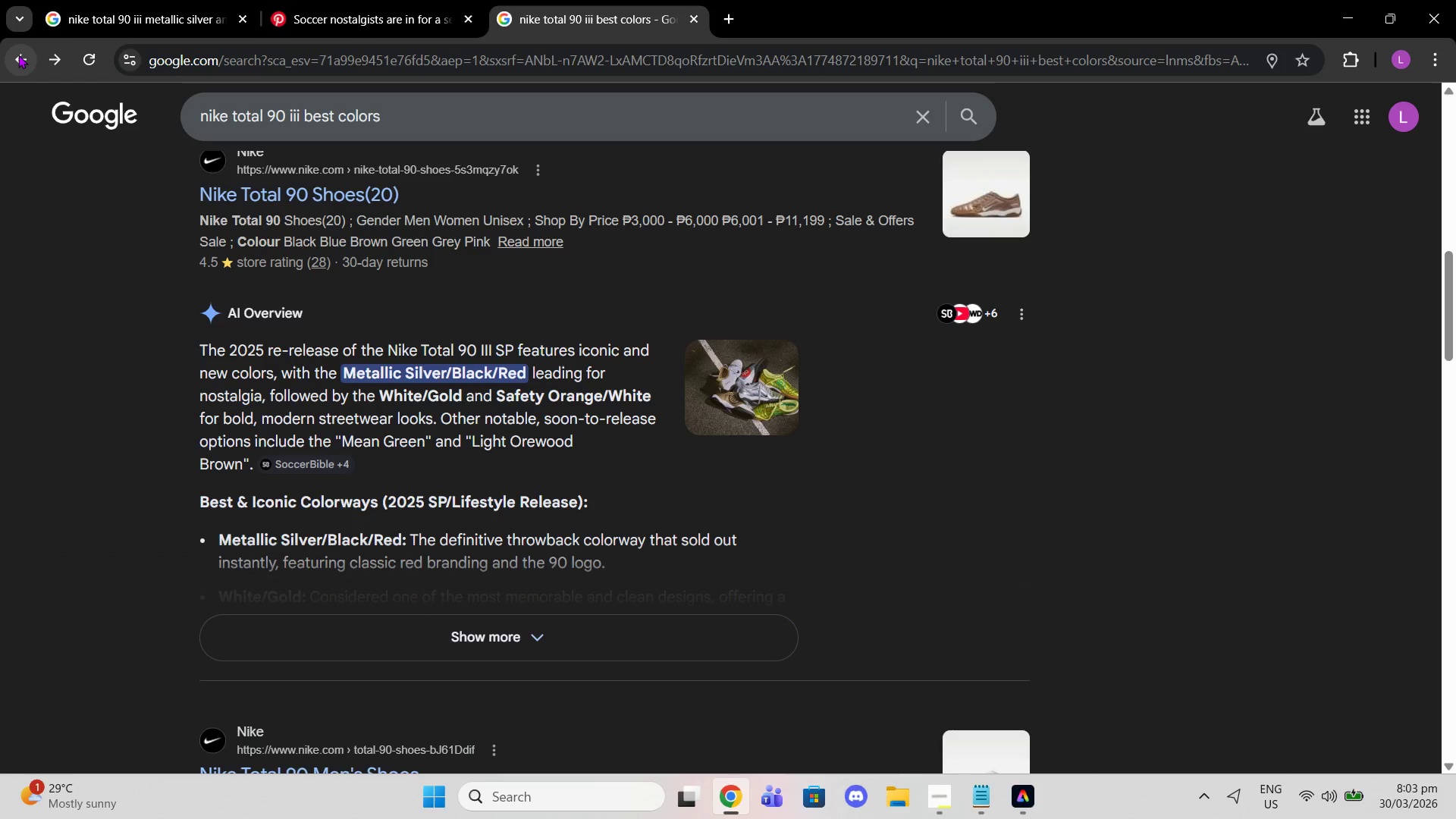 
wait(8.44)
 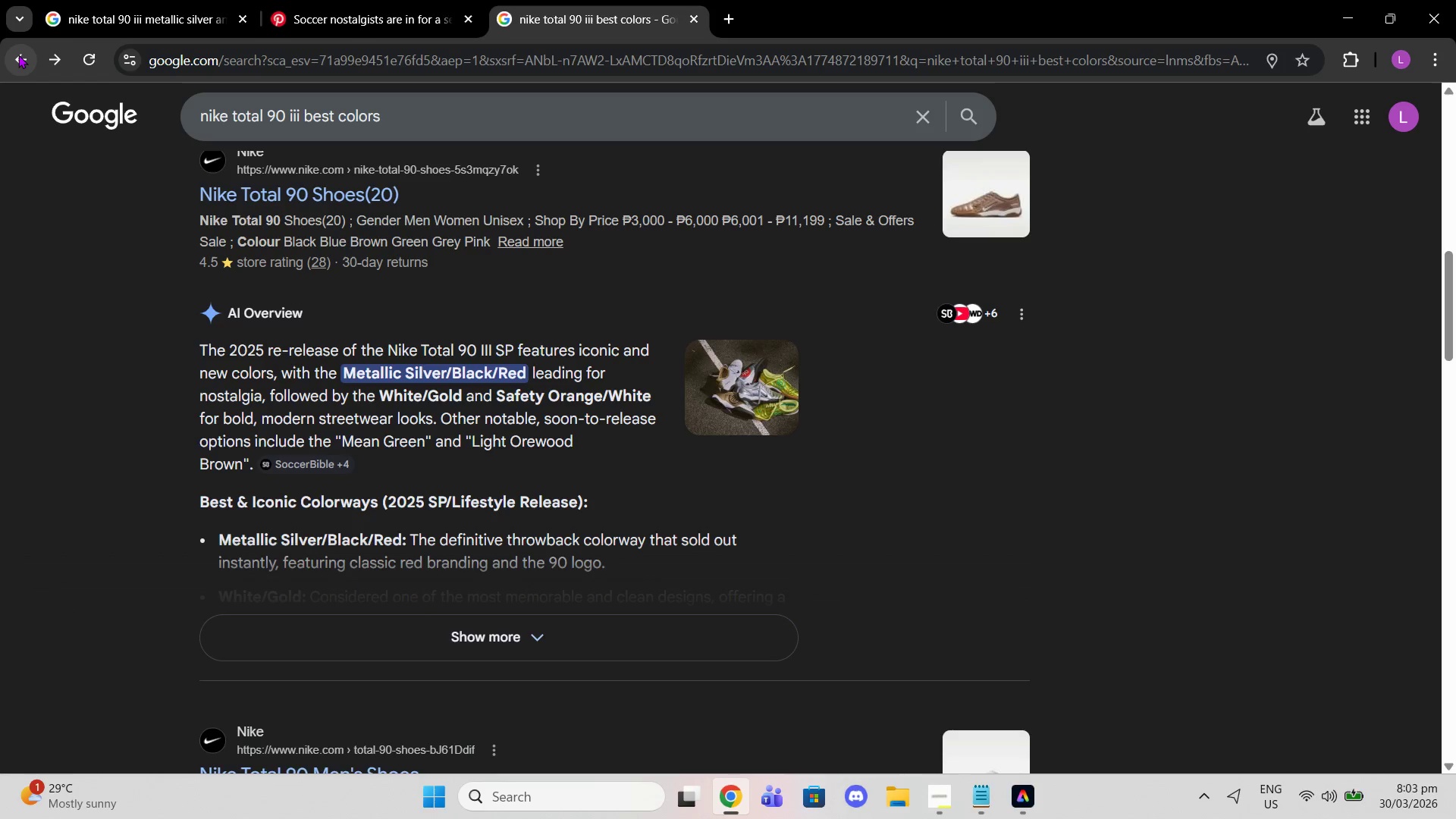 
left_click_drag(start_coordinate=[395, 119], to_coordinate=[8, 93])
 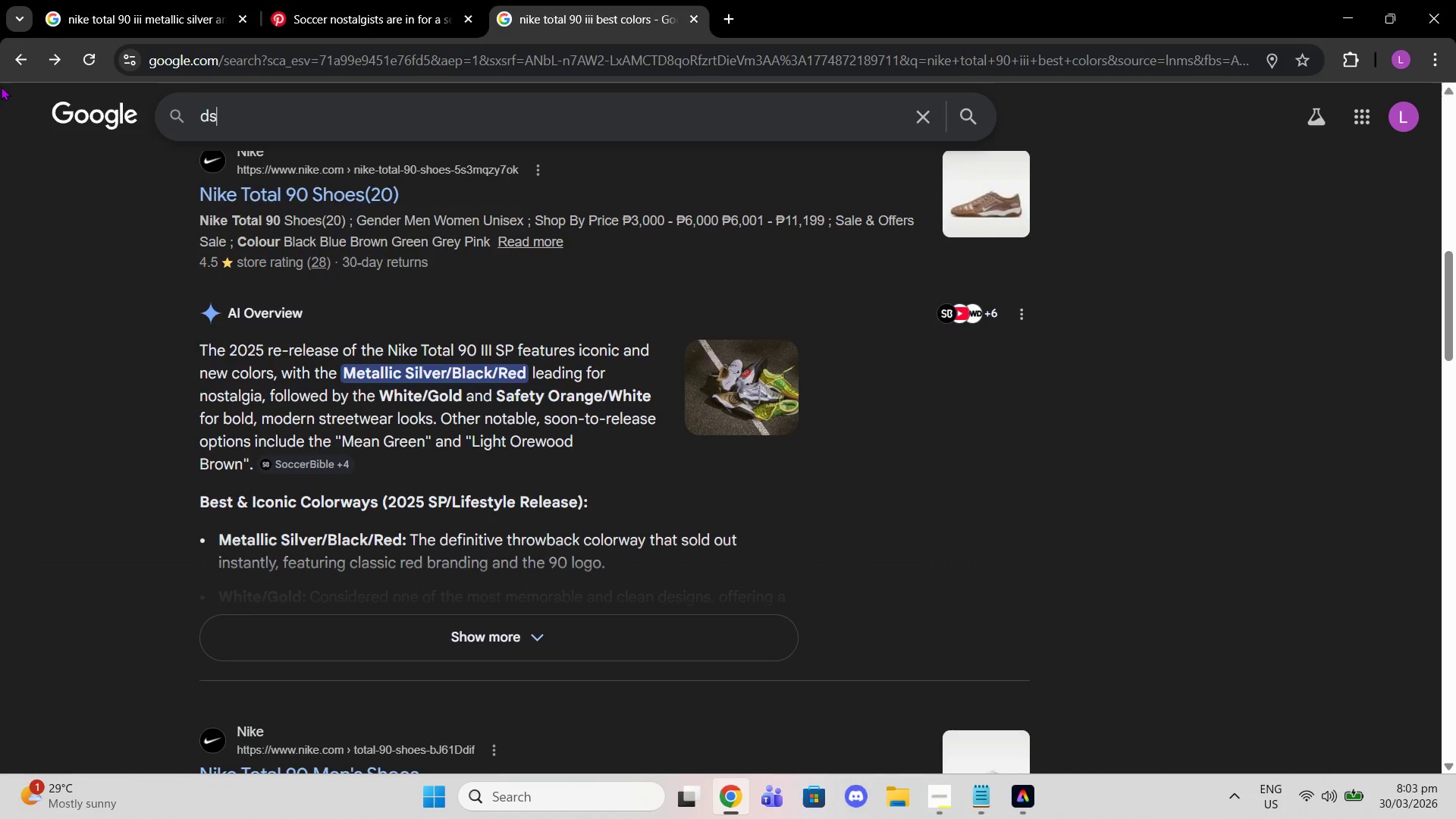 
type(DS)
key(Backspace)
key(Backspace)
type(NIKE TOTAL 90 III SAEF)
key(Backspace)
key(Backspace)
type(FETY ORANGE)
 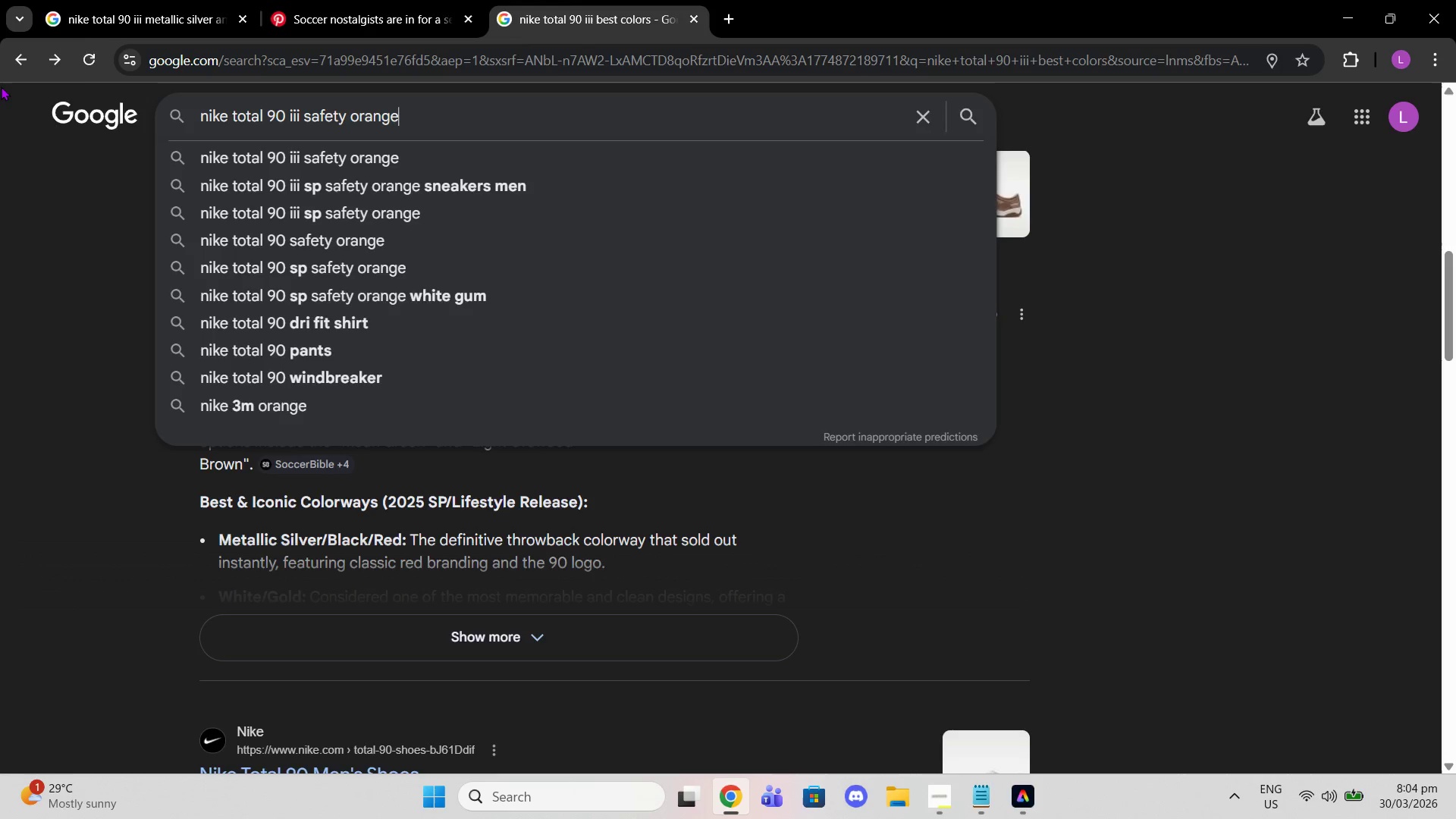 
key(Enter)
 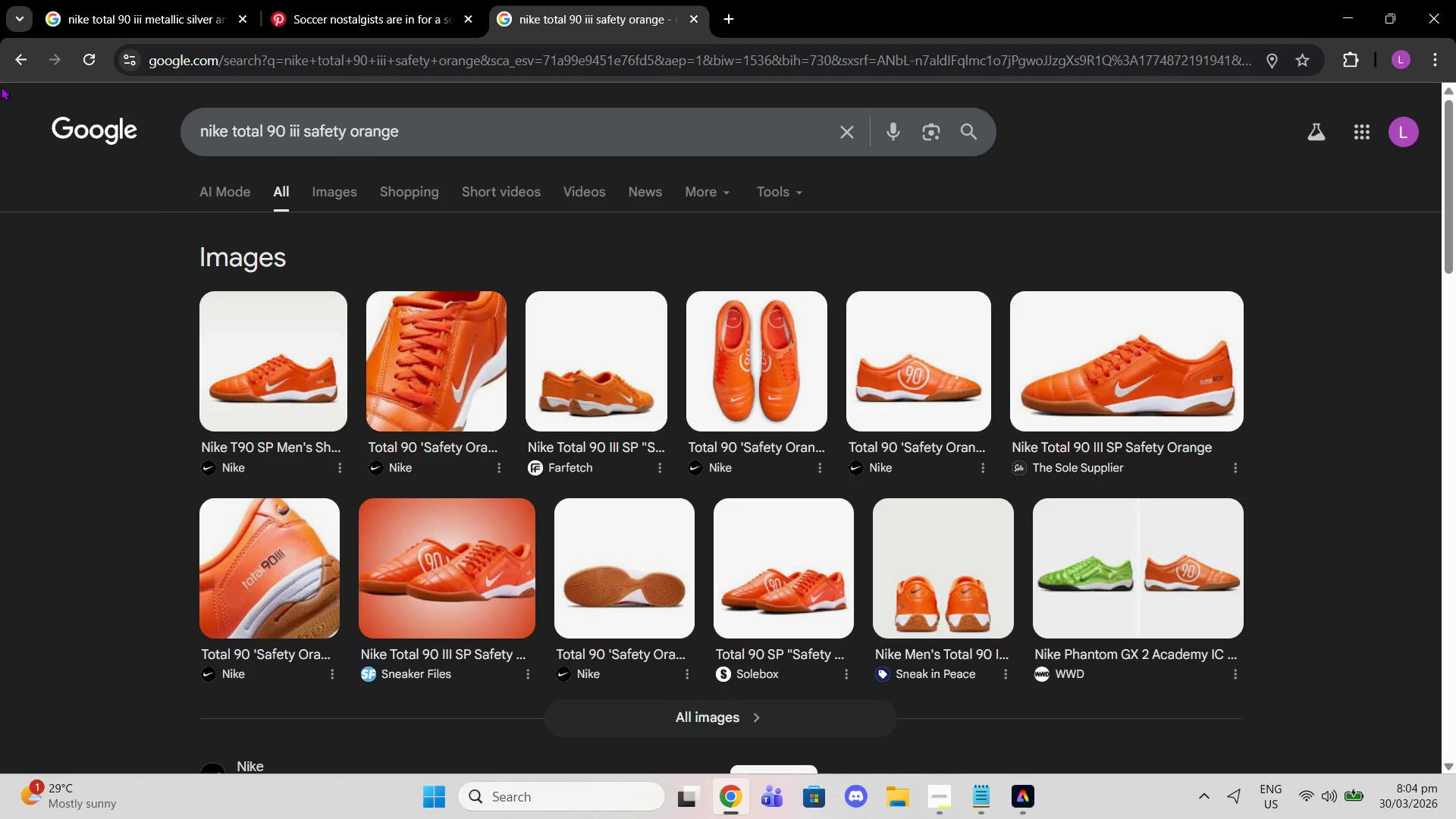 
wait(6.44)
 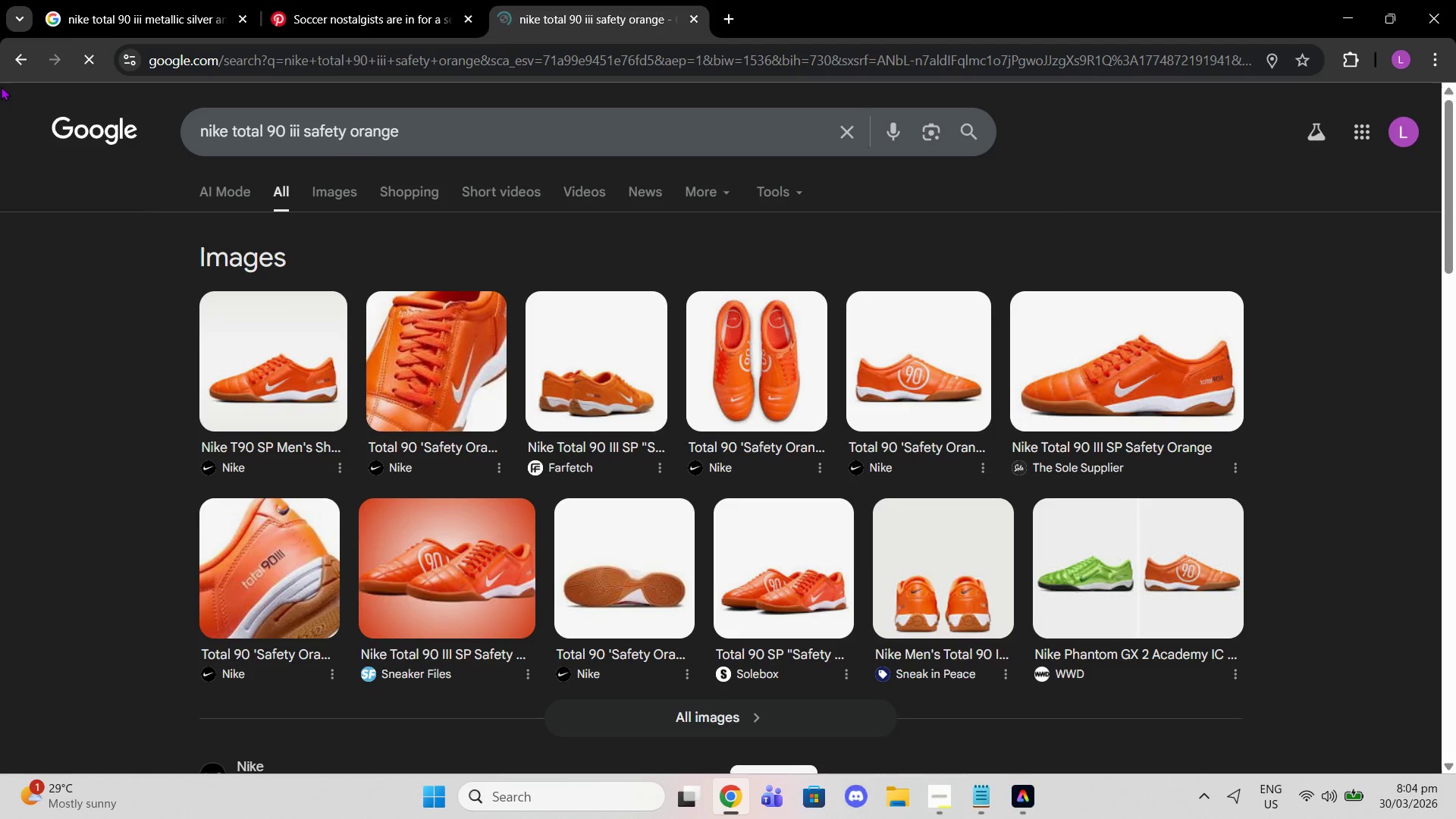 
left_click([350, 177])
 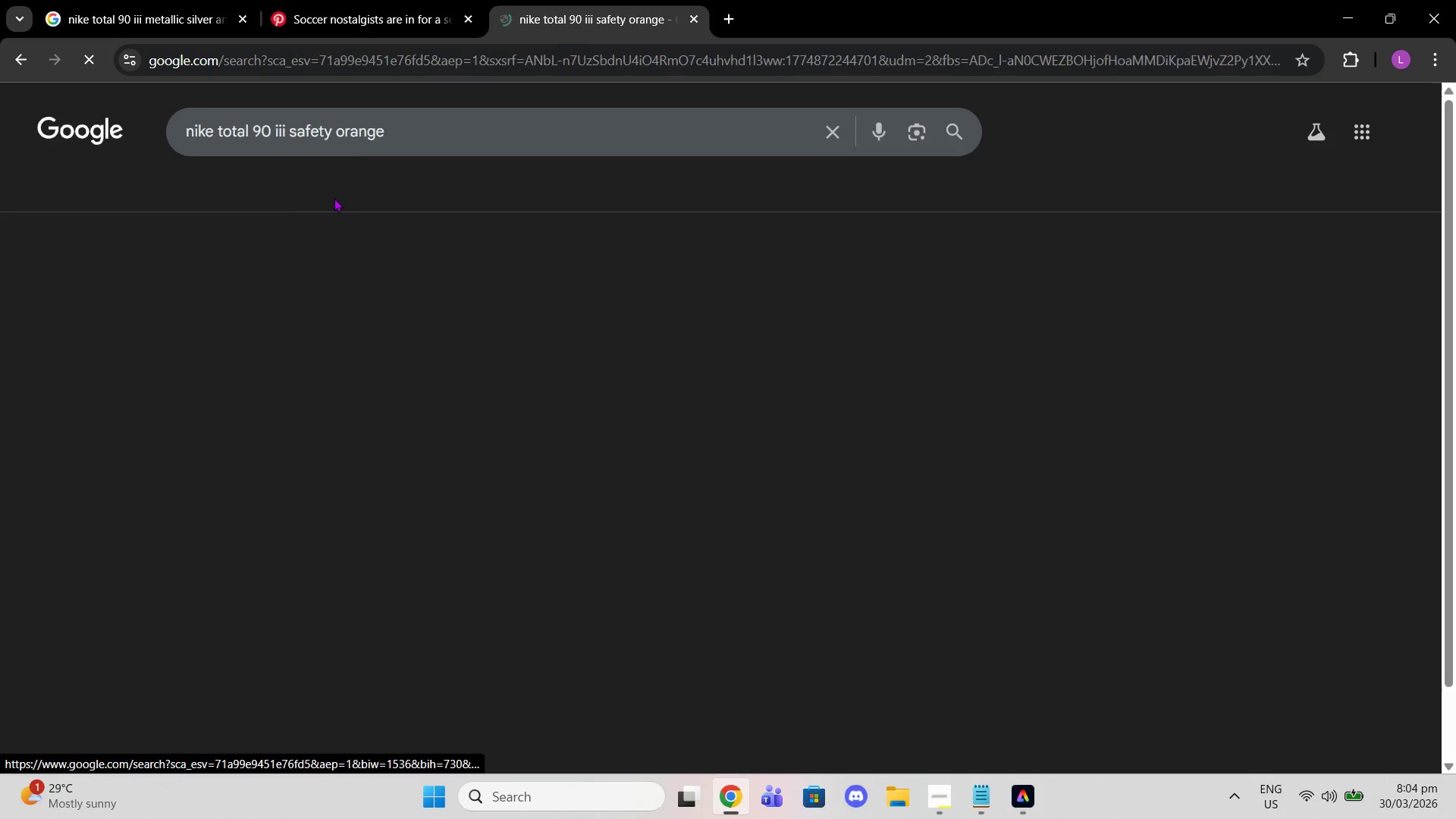 
mouse_move([356, 186])
 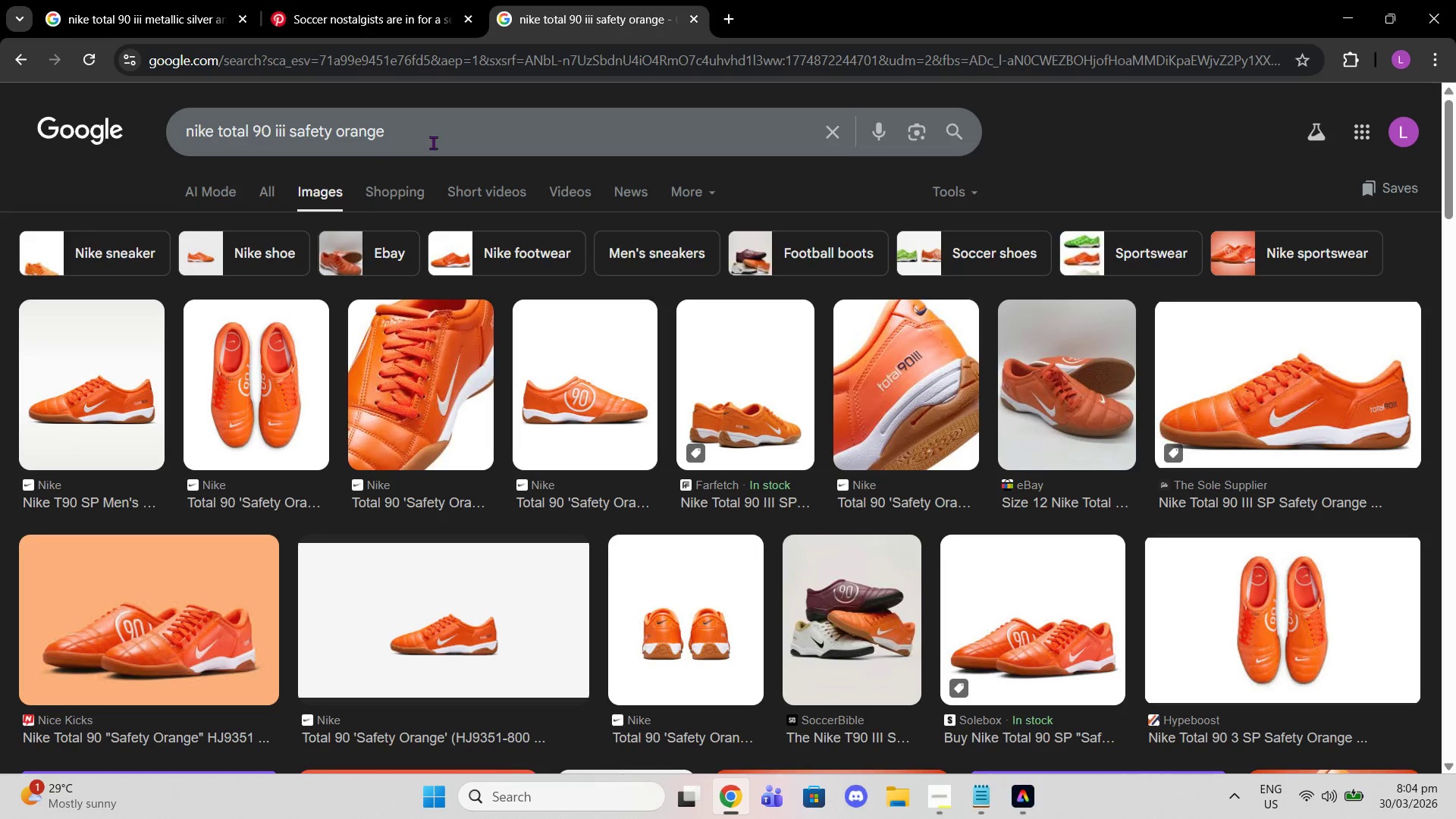 
left_click_drag(start_coordinate=[432, 144], to_coordinate=[284, 128])
 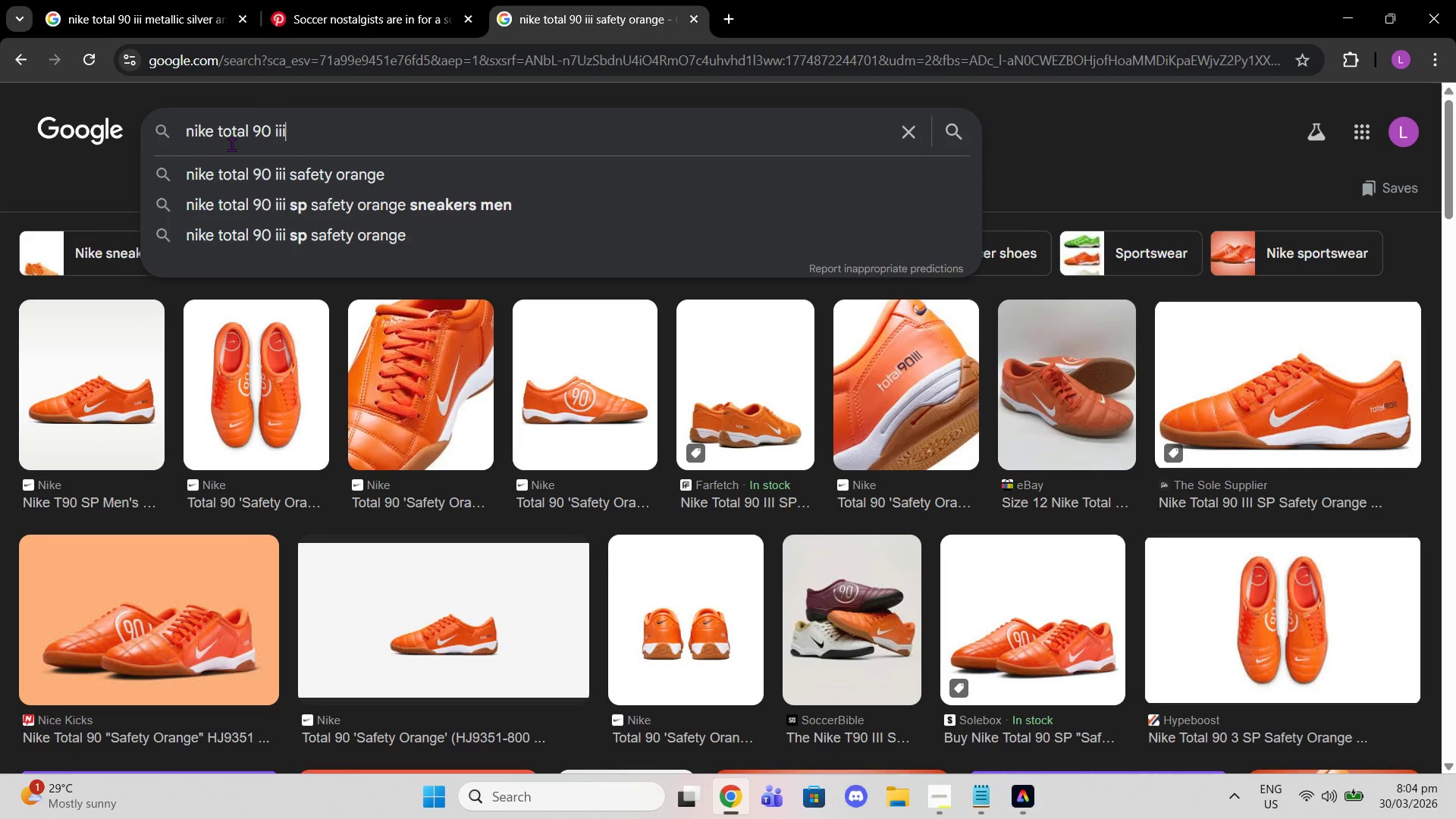 
key(Backspace)
type( WHITE NA)
key(Backspace)
key(Backspace)
type(ANFD )
key(Backspace)
key(Backspace)
type( BLACK)
 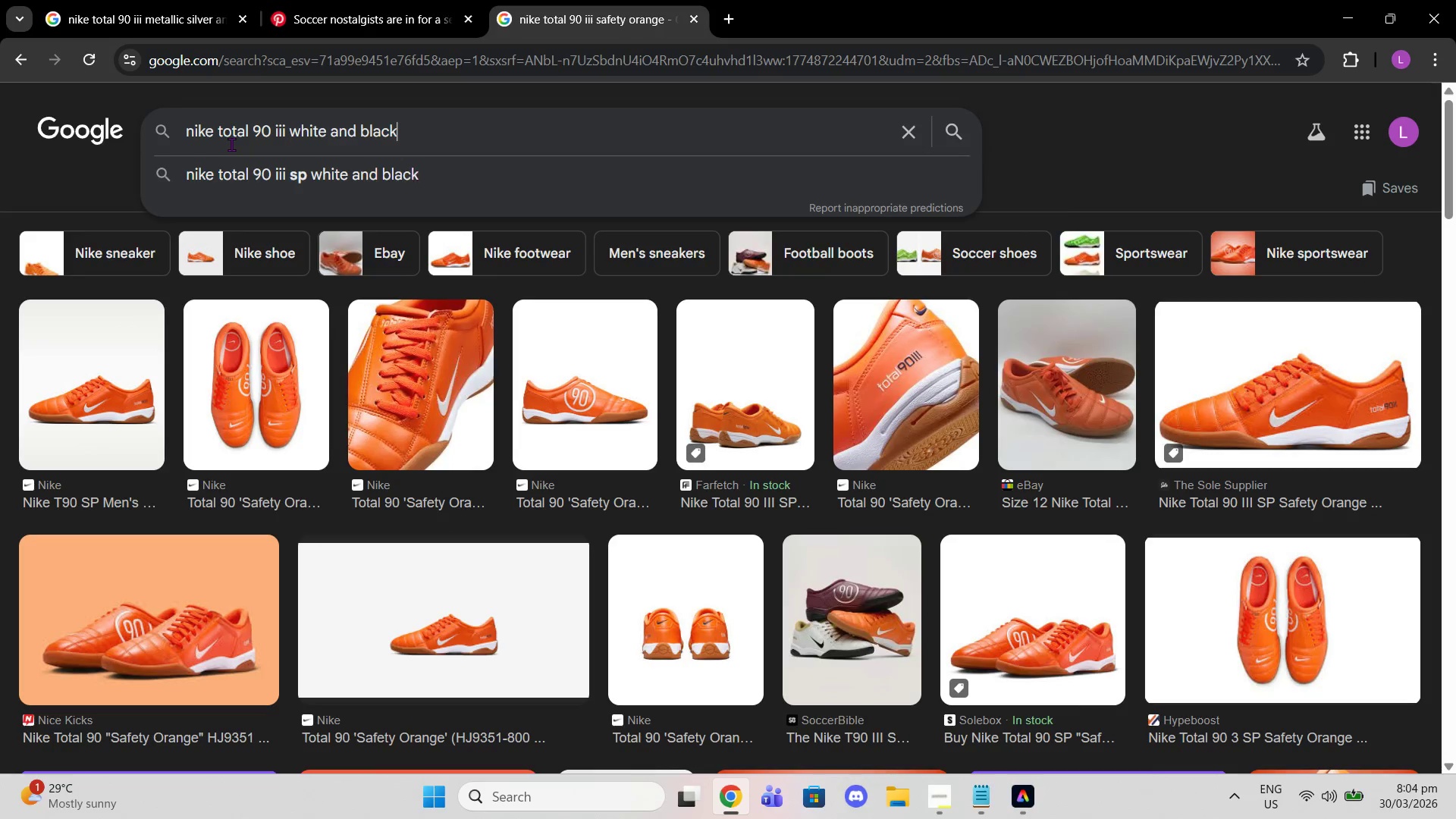 
key(Enter)
 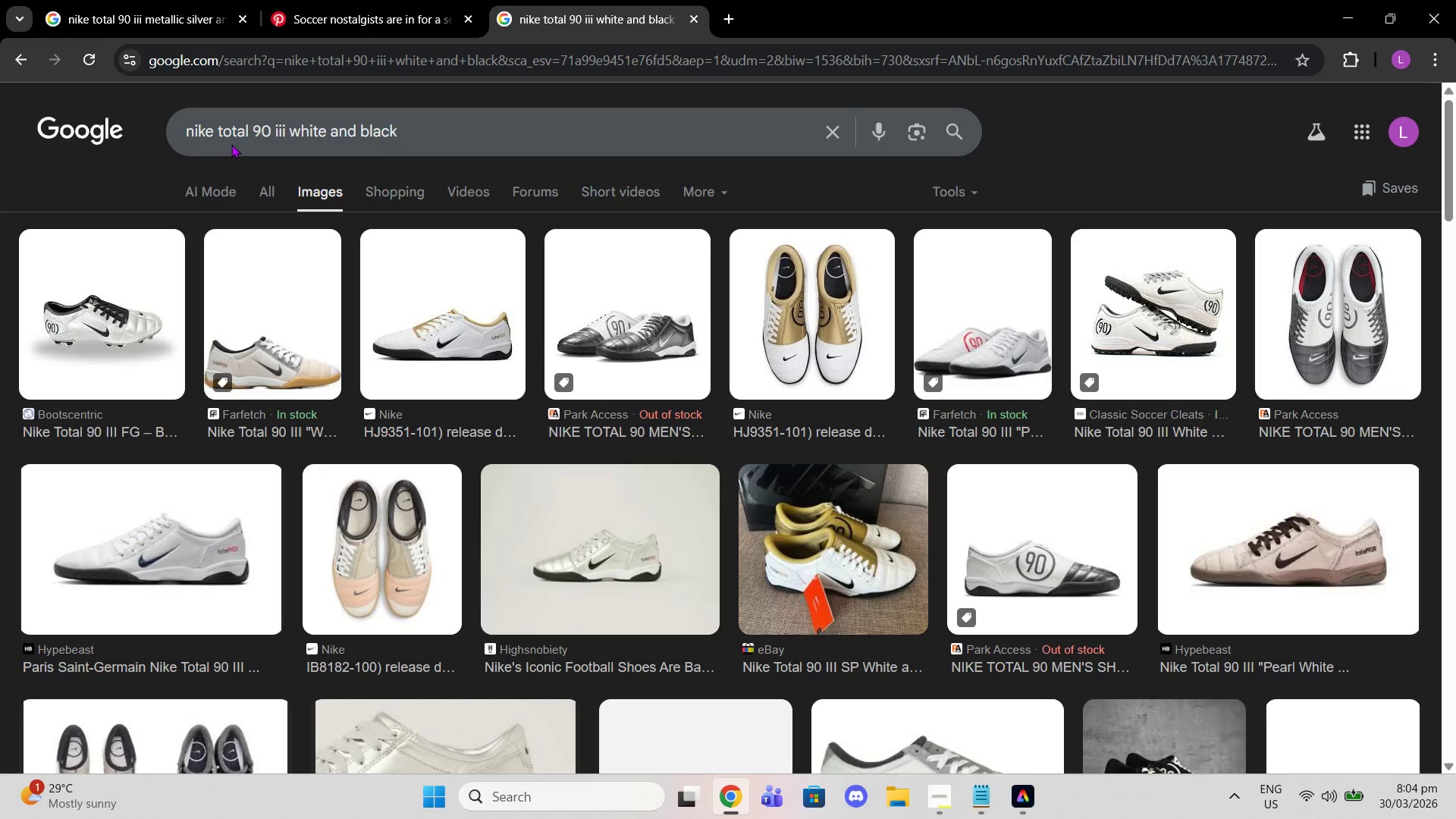 
wait(5.39)
 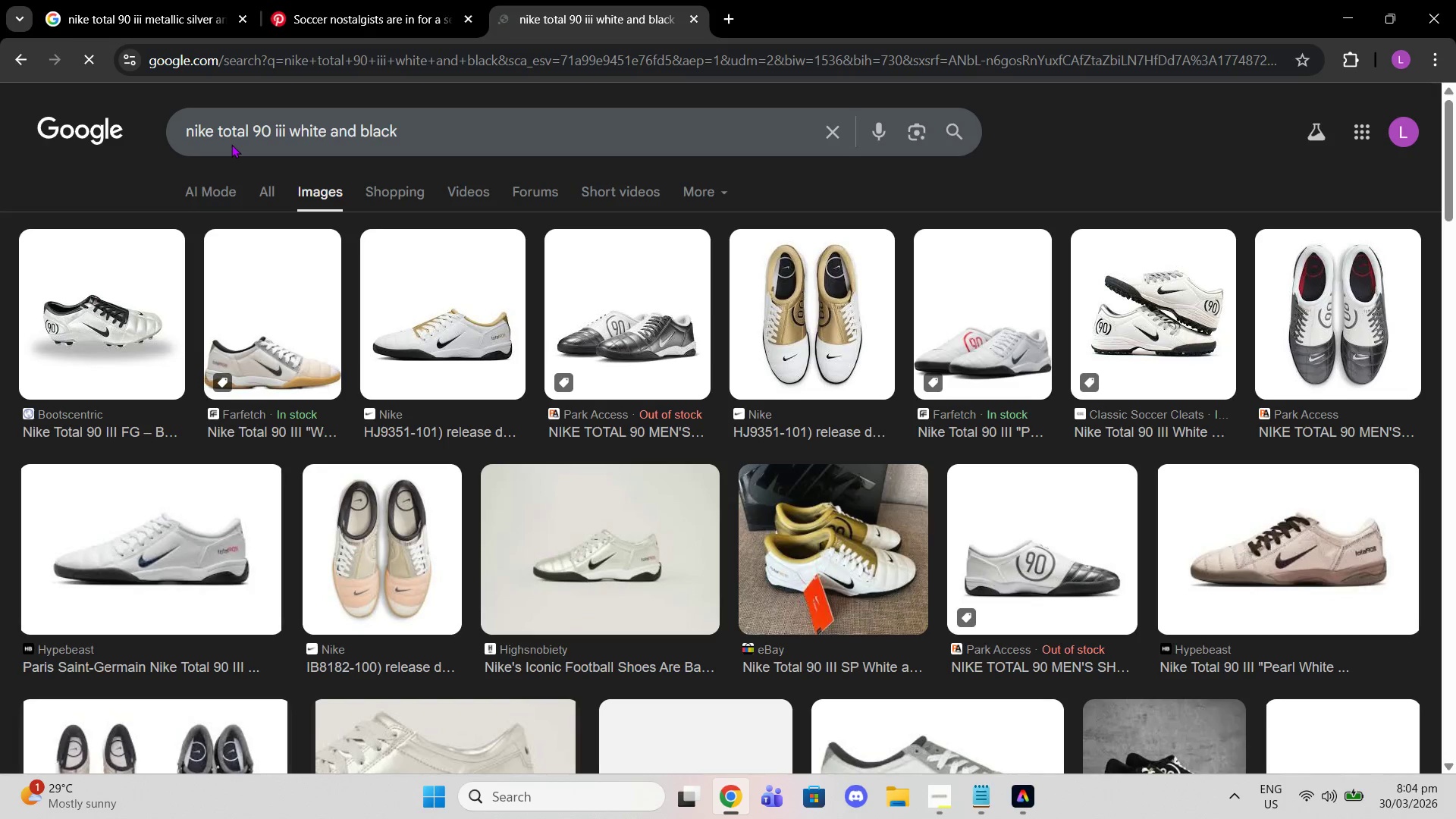 
left_click([1263, 297])
 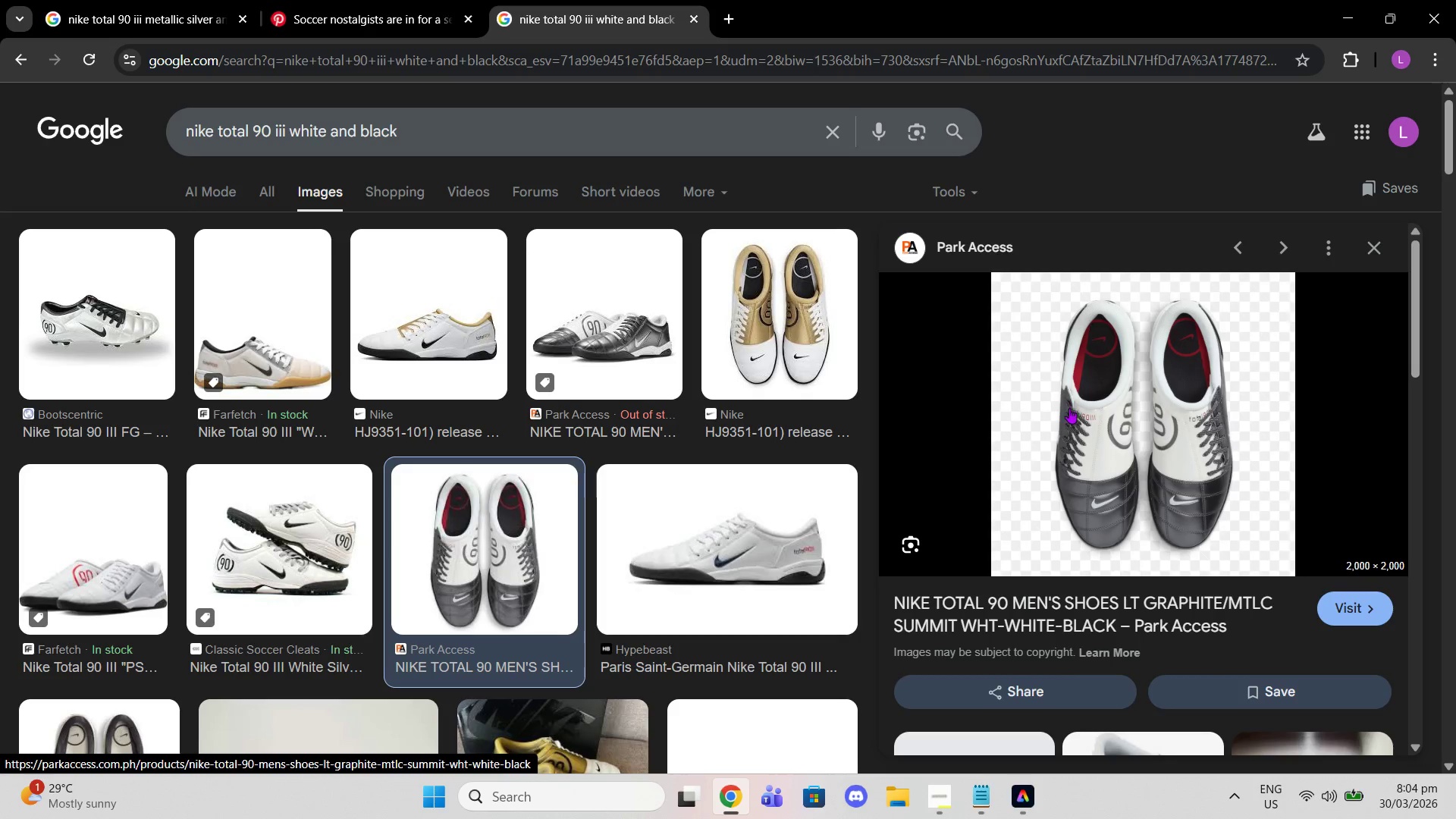 
scroll: coordinate [1069, 422], scroll_direction: down, amount: 1.0
 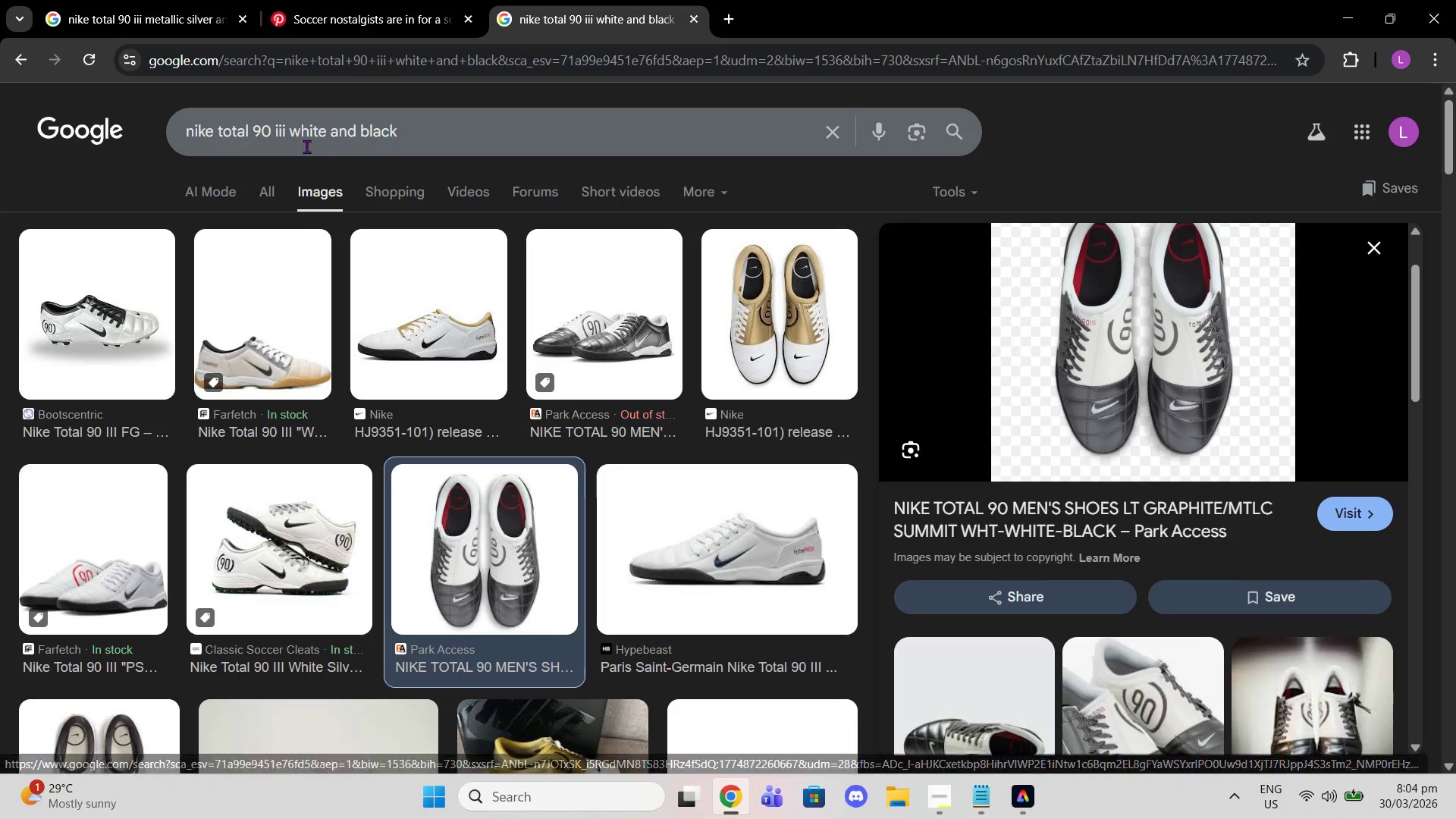 
left_click_drag(start_coordinate=[292, 137], to_coordinate=[451, 143])
 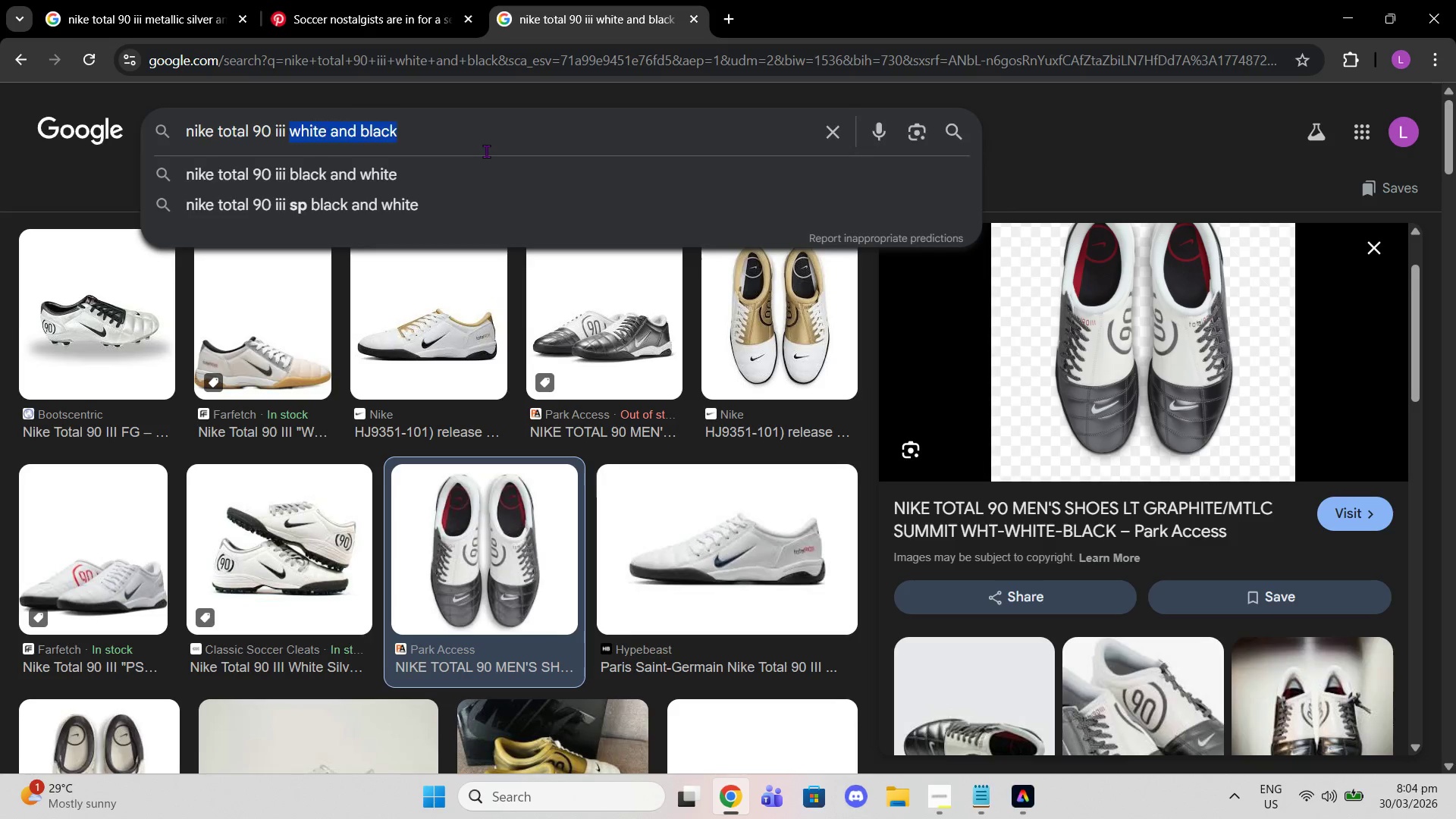 
type(GRAPHITE)
 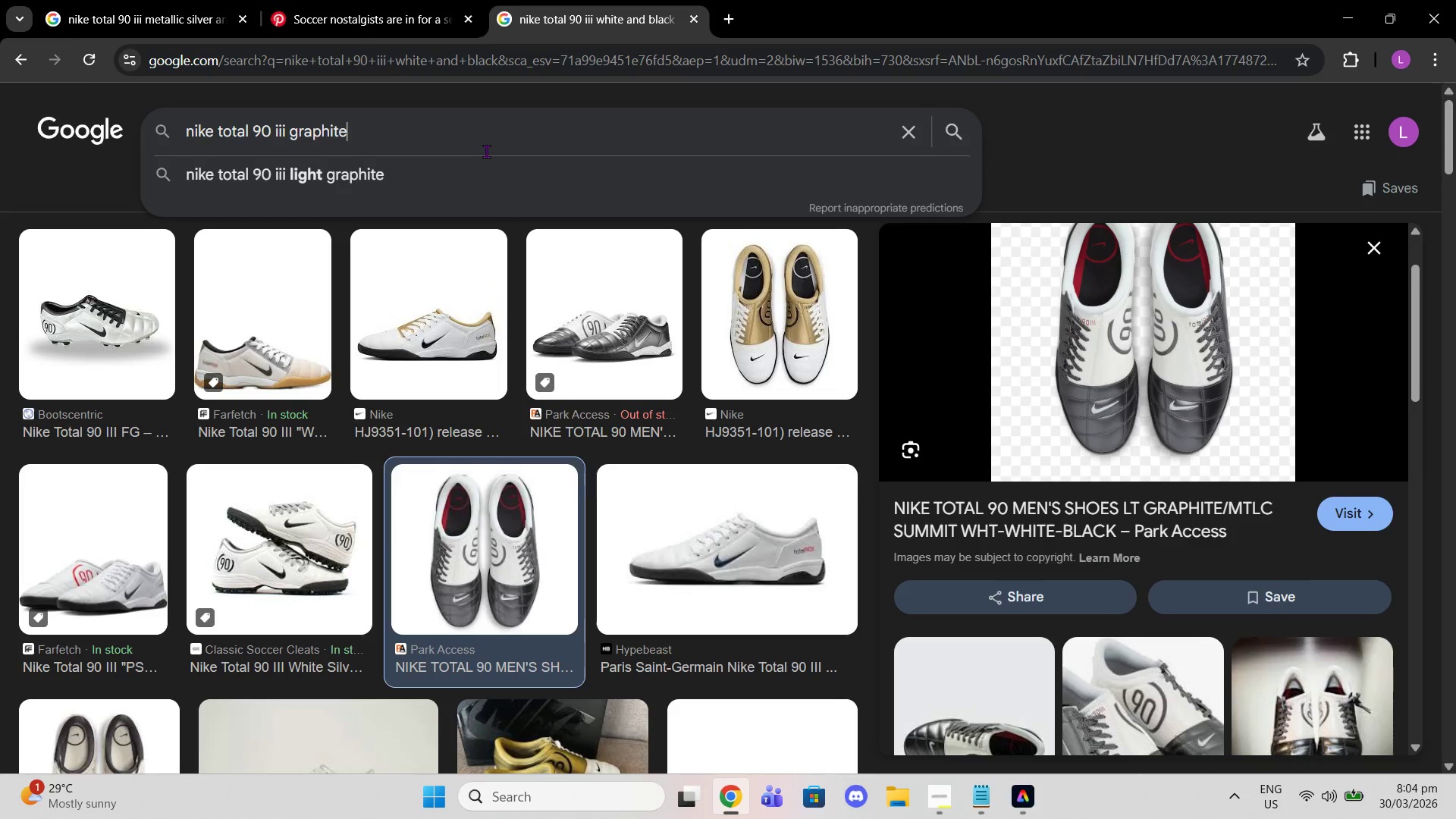 
key(Enter)
 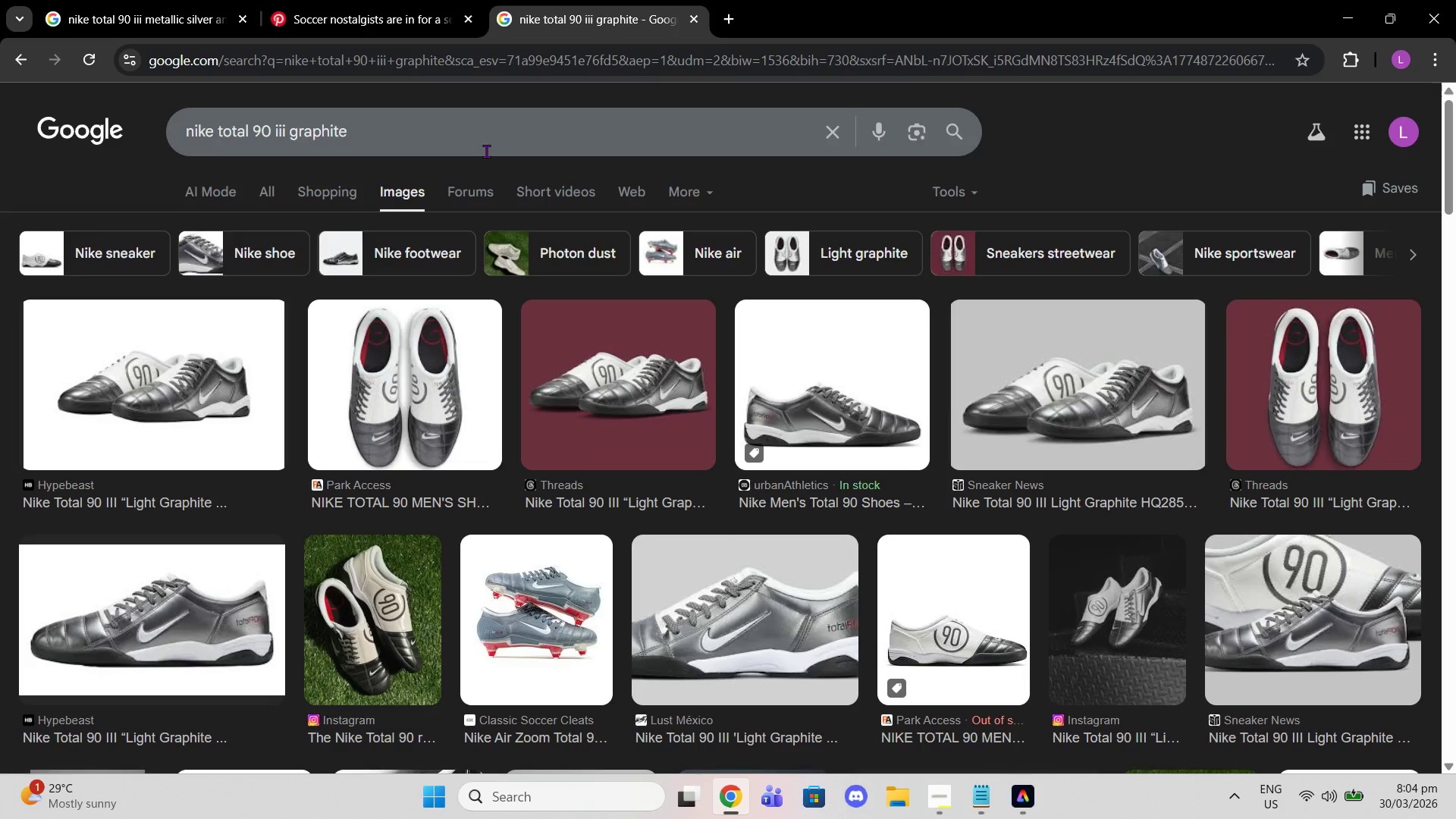 
left_click([249, 398])
 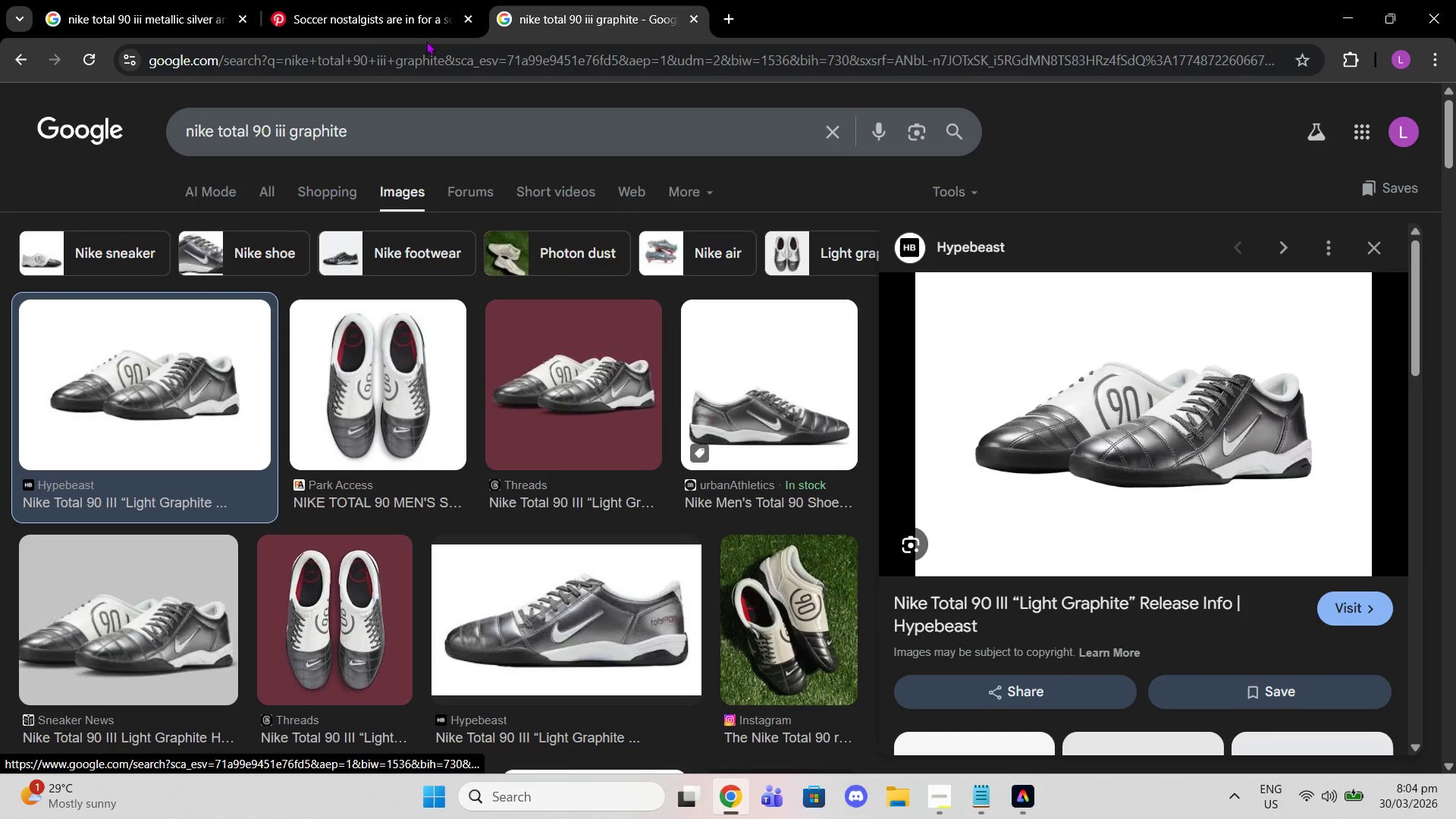 
left_click([293, 134])
 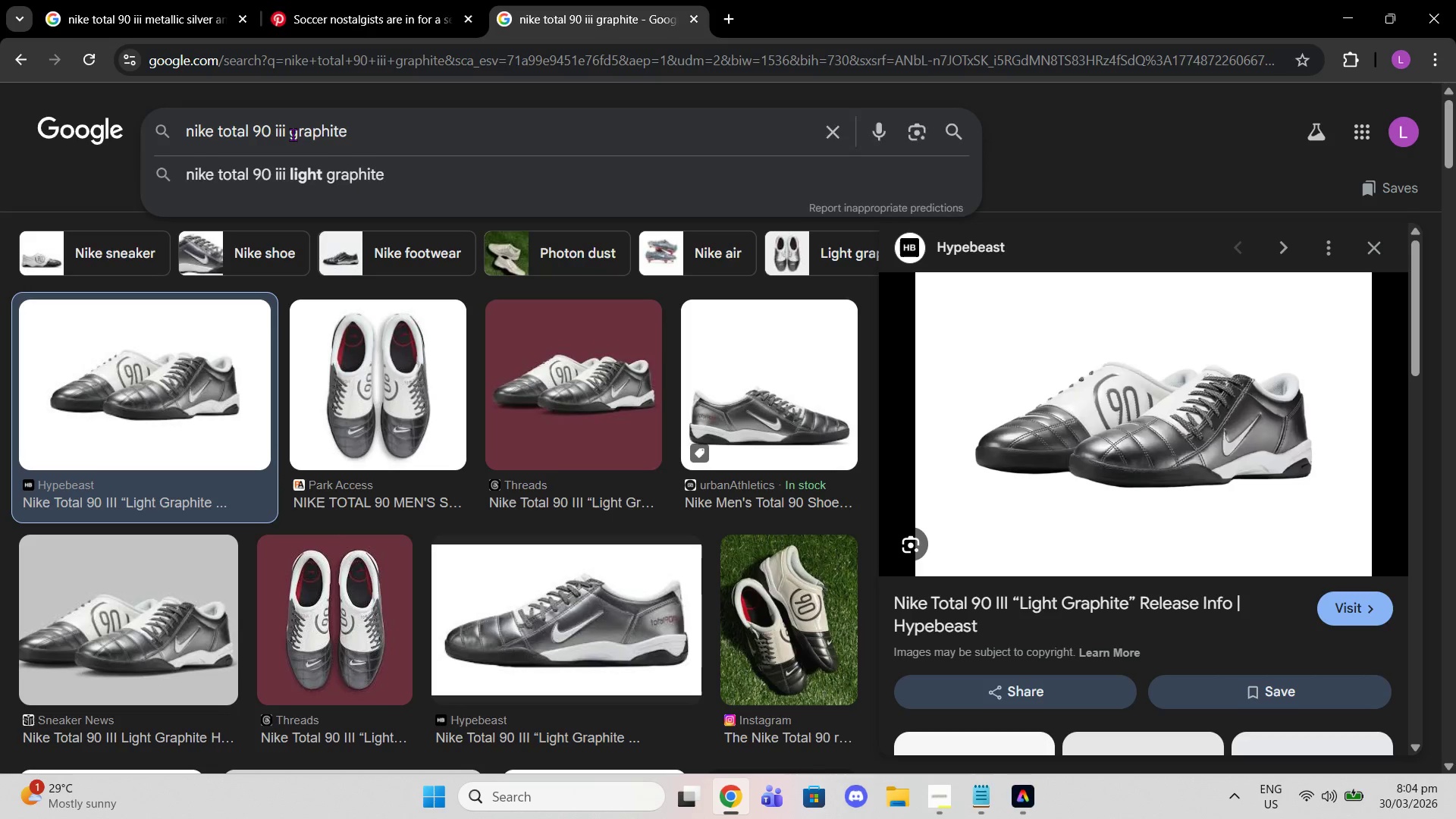 
type(LITE )
key(Backspace)
key(Backspace)
key(Backspace)
type(GHT )
 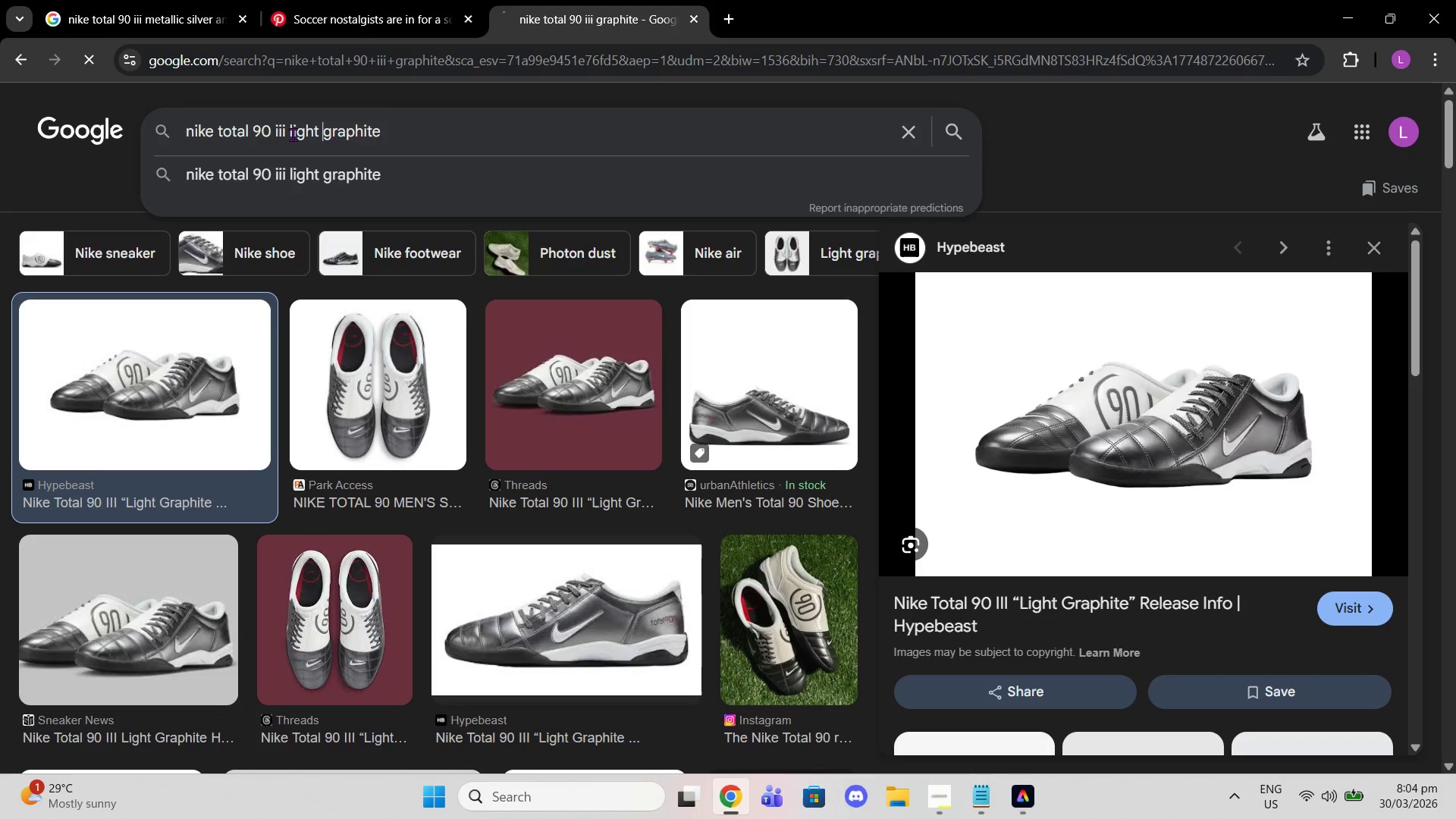 
key(Enter)
 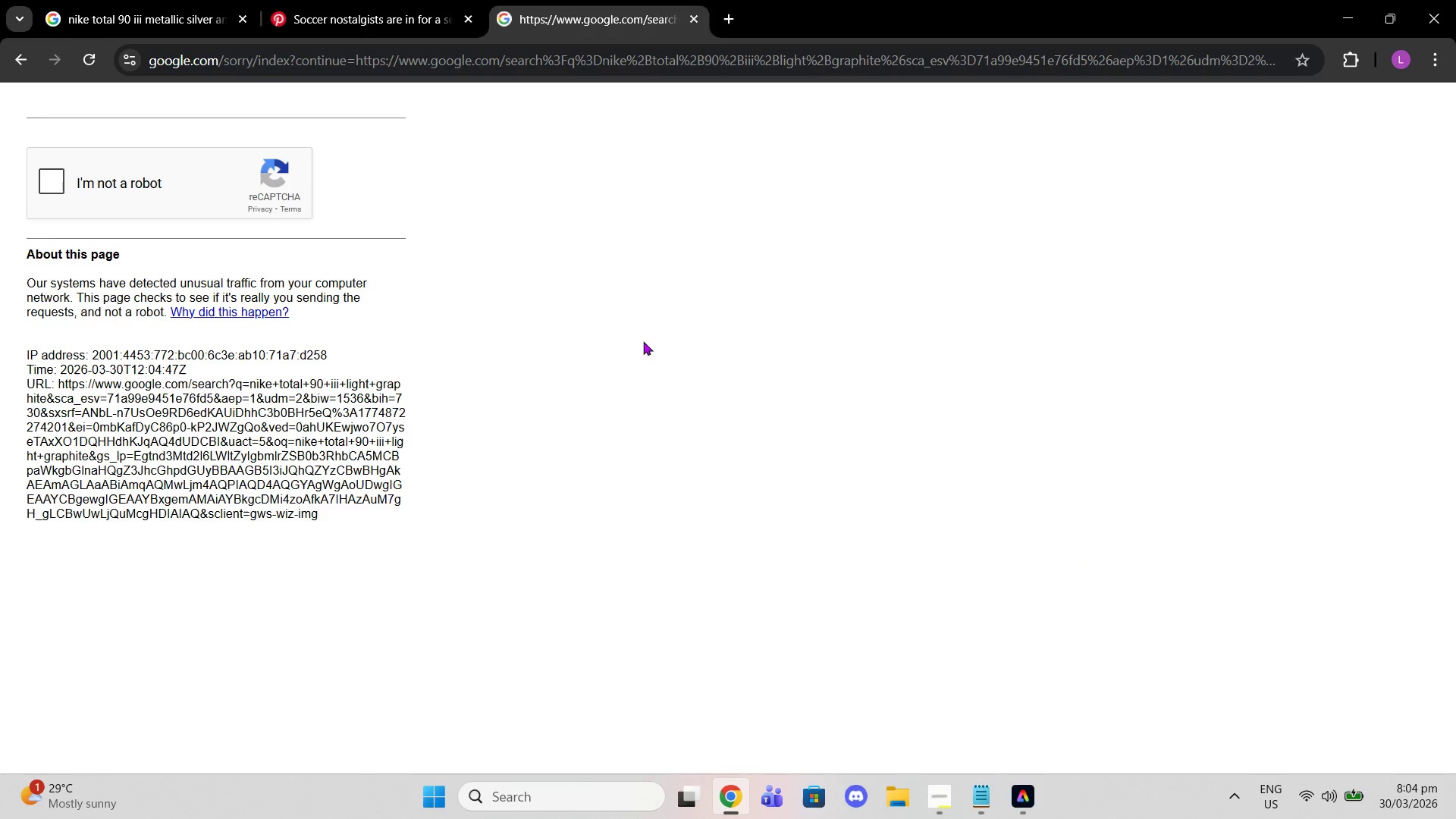 
left_click([55, 190])
 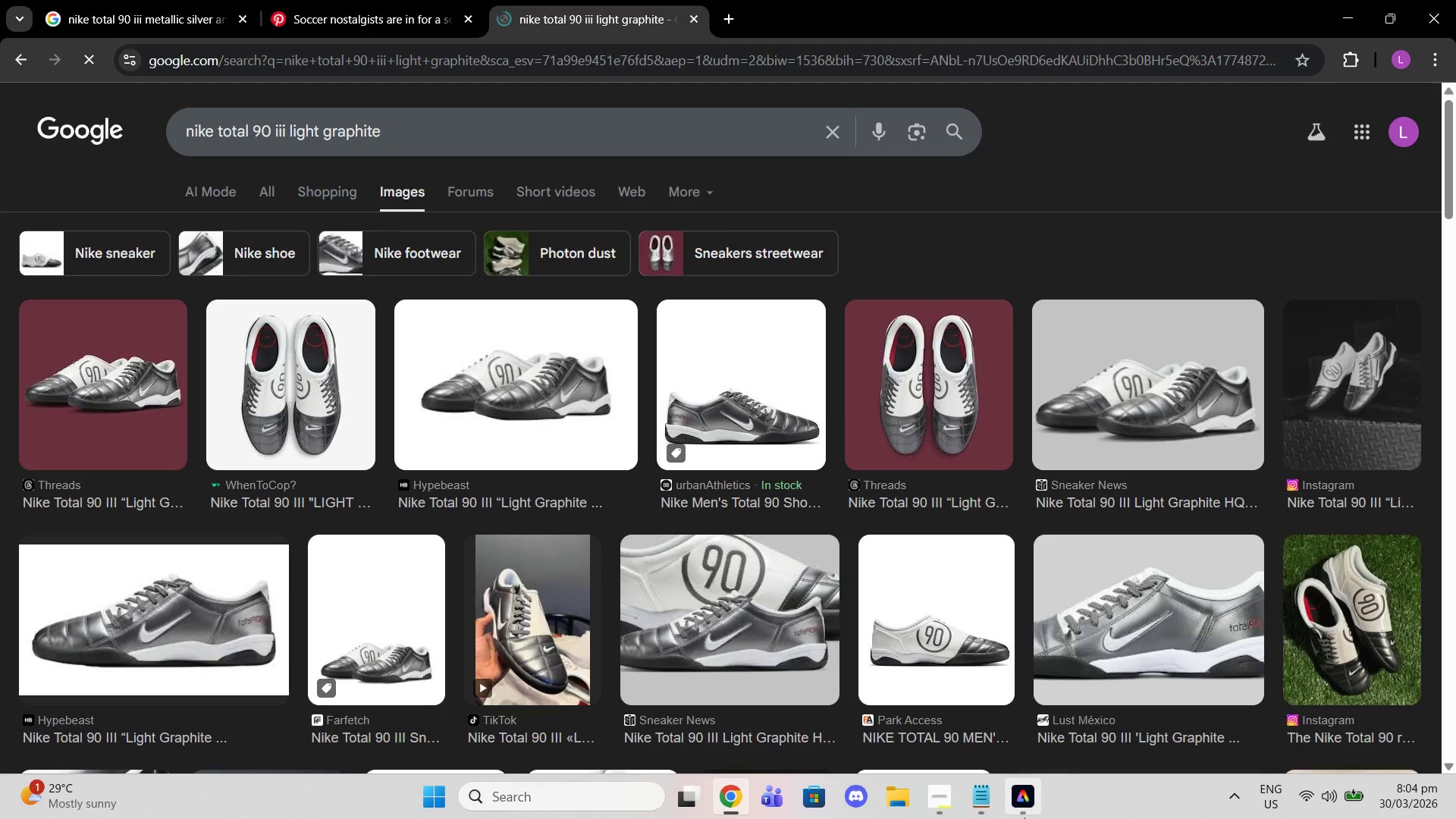 
left_click([943, 793])